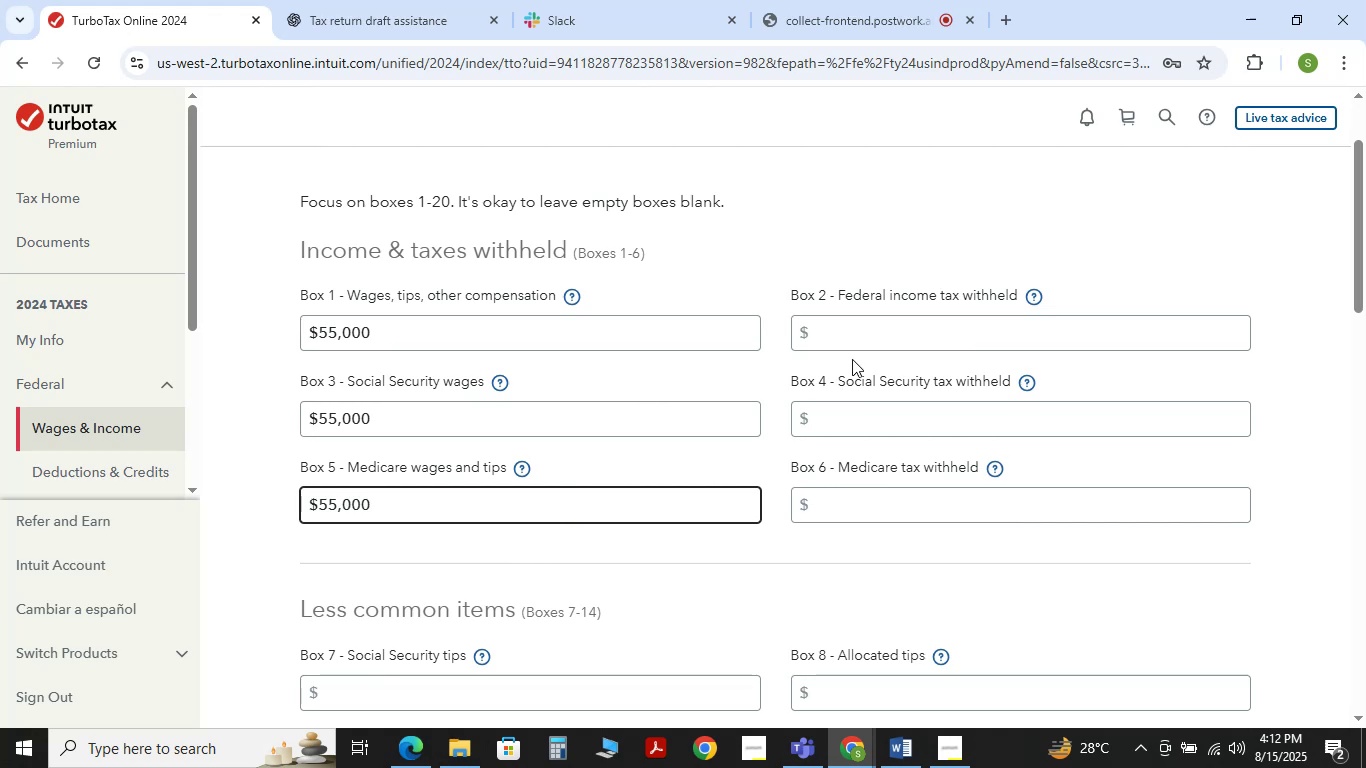 
left_click([857, 327])
 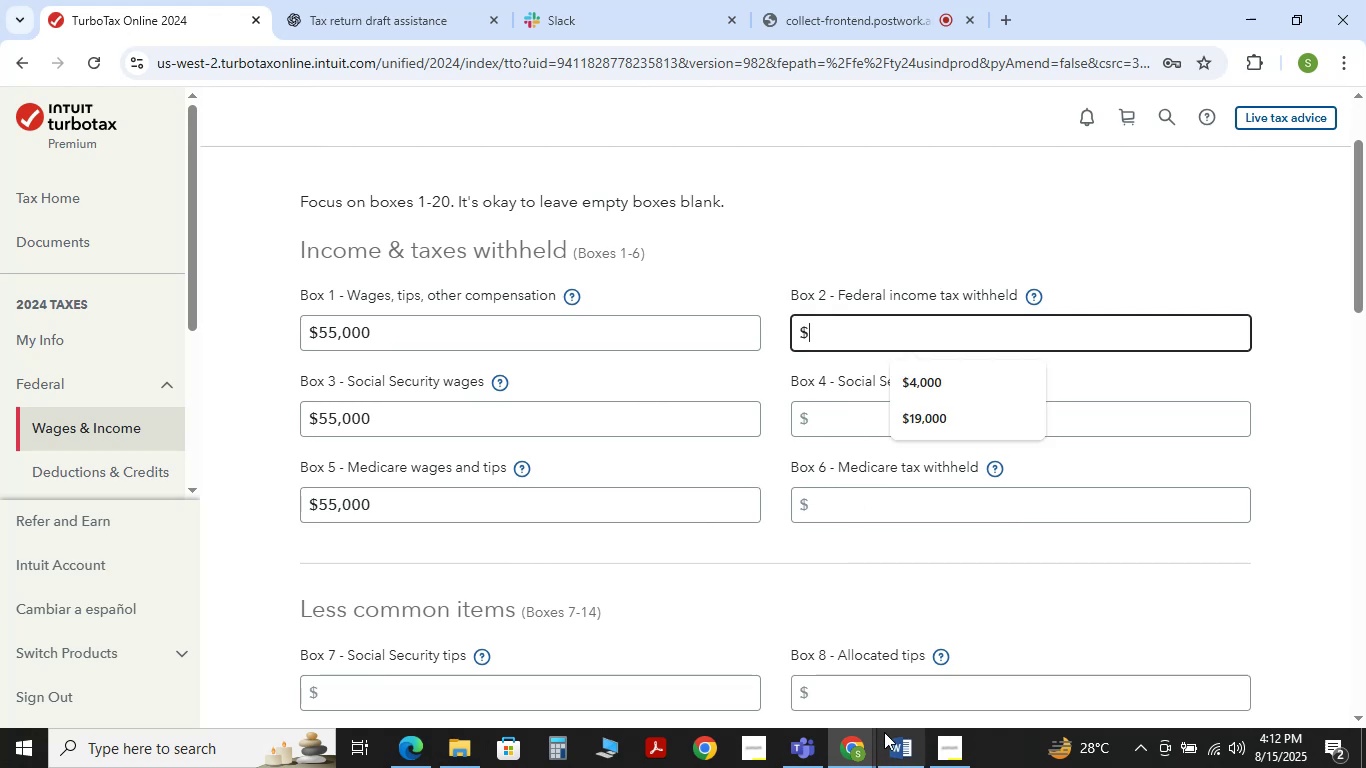 
left_click([892, 753])
 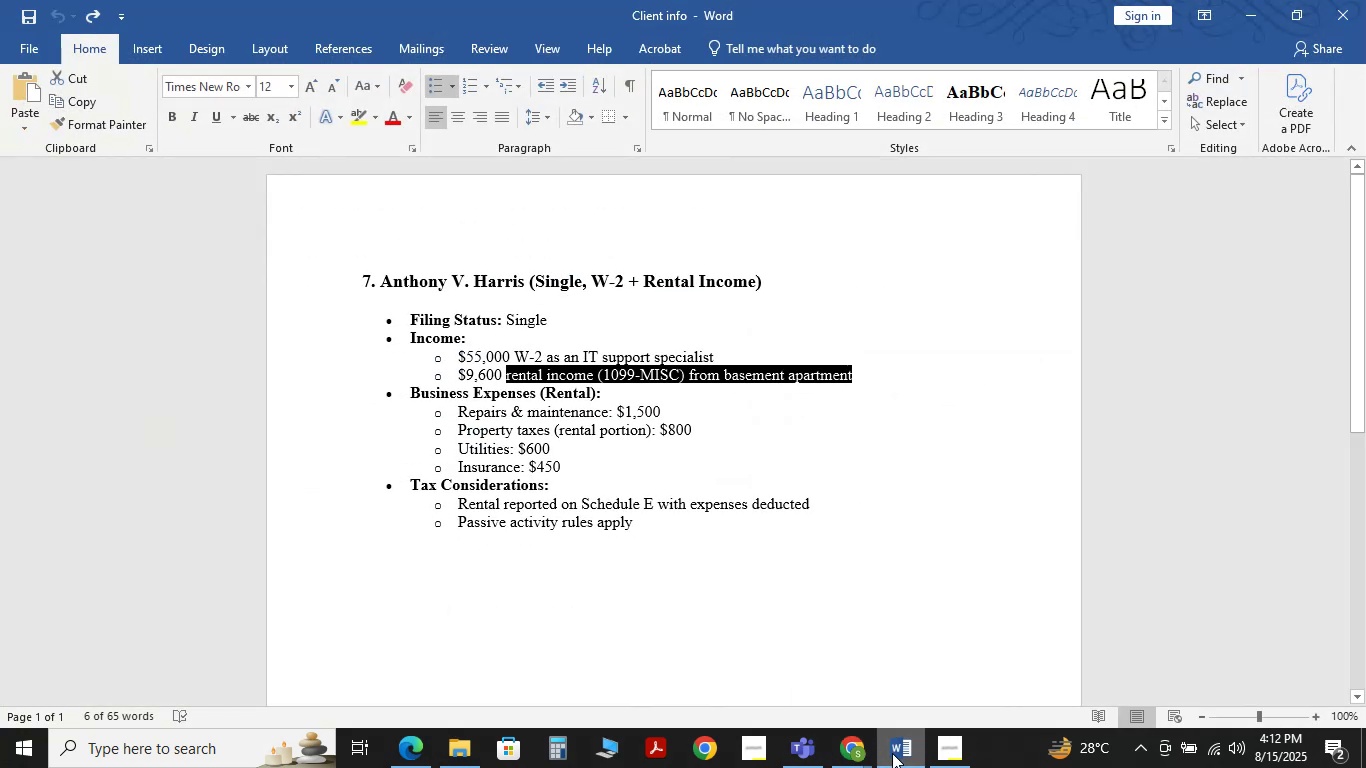 
wait(8.34)
 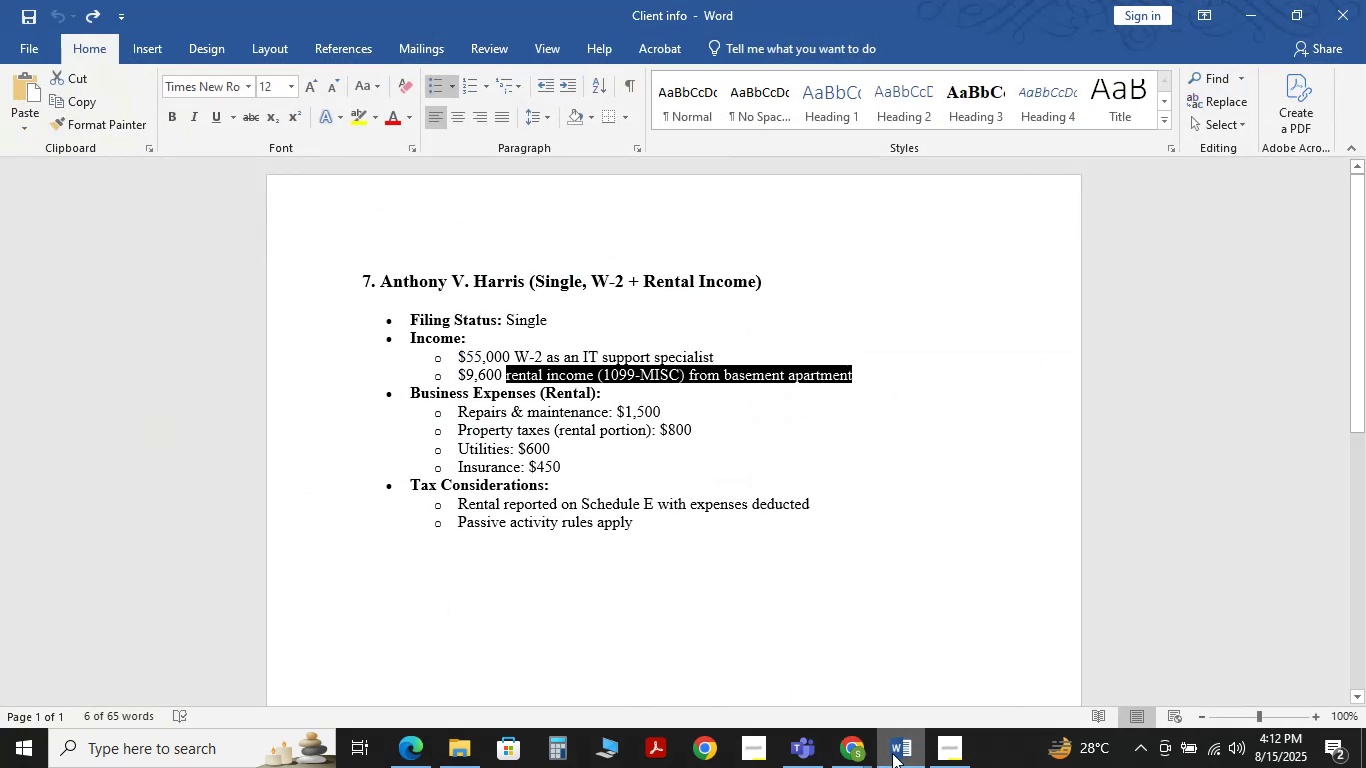 
left_click([937, 617])
 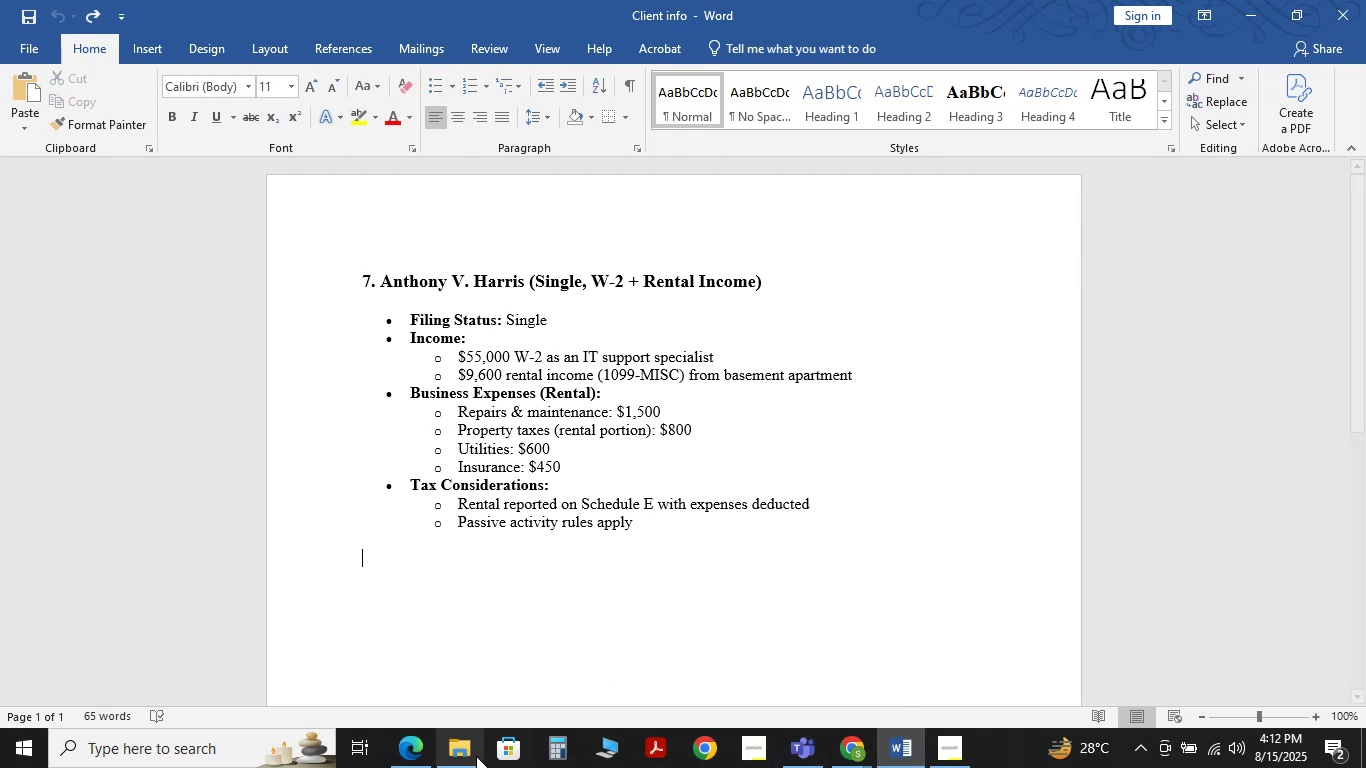 
wait(5.3)
 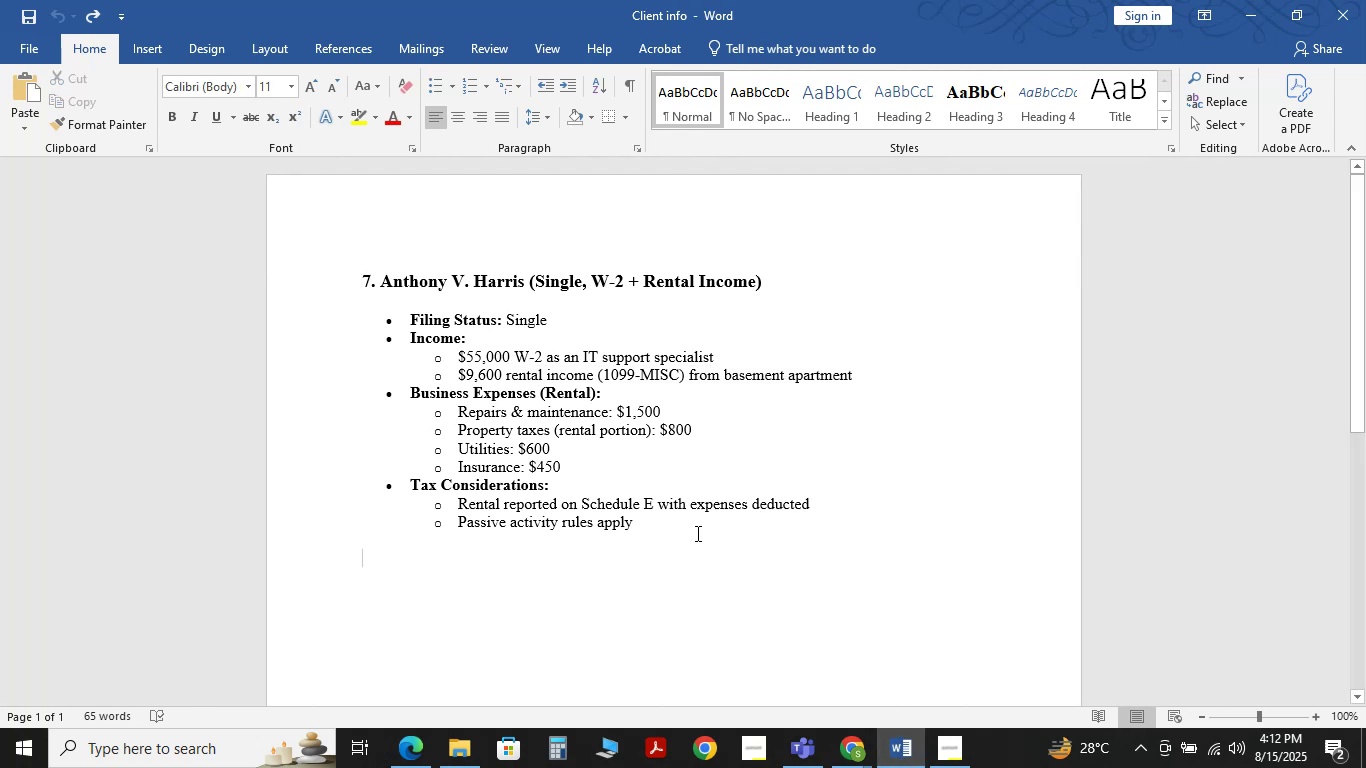 
left_click([421, 756])
 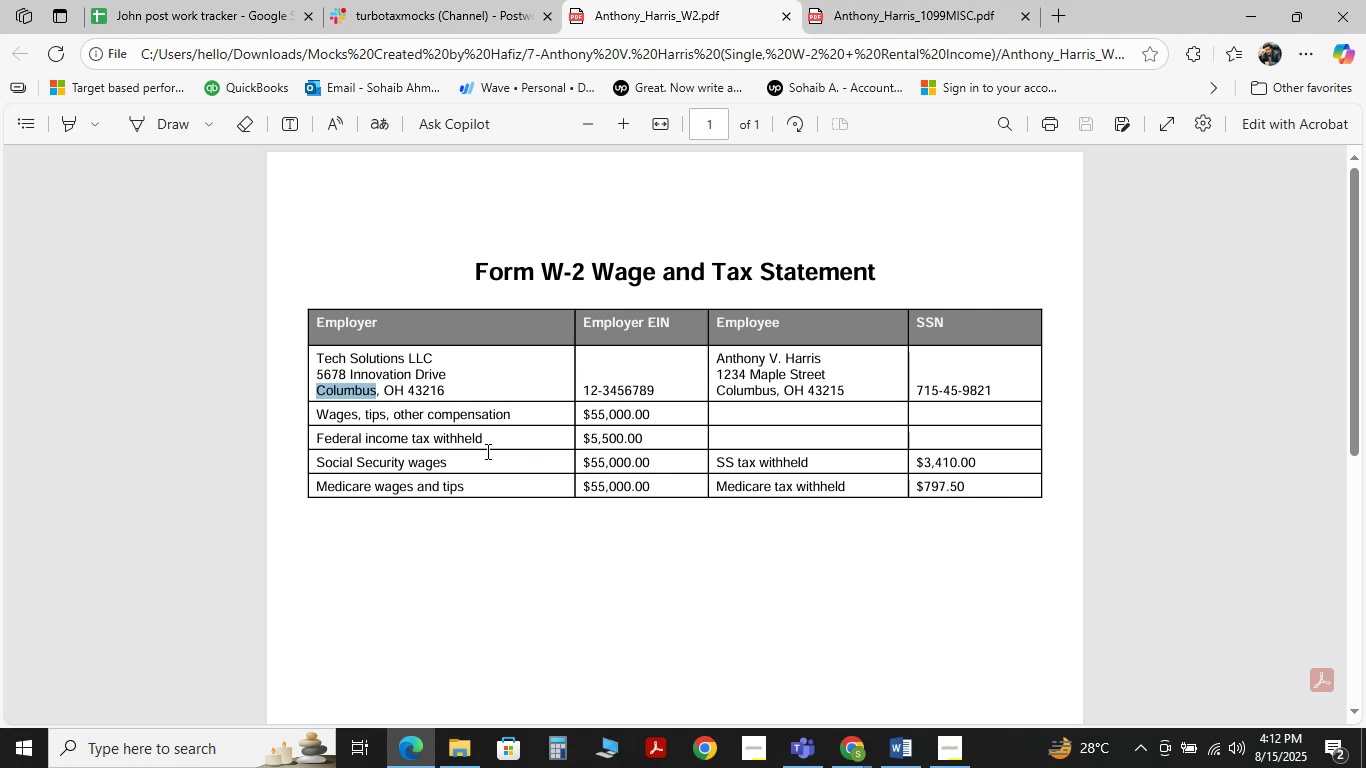 
wait(8.18)
 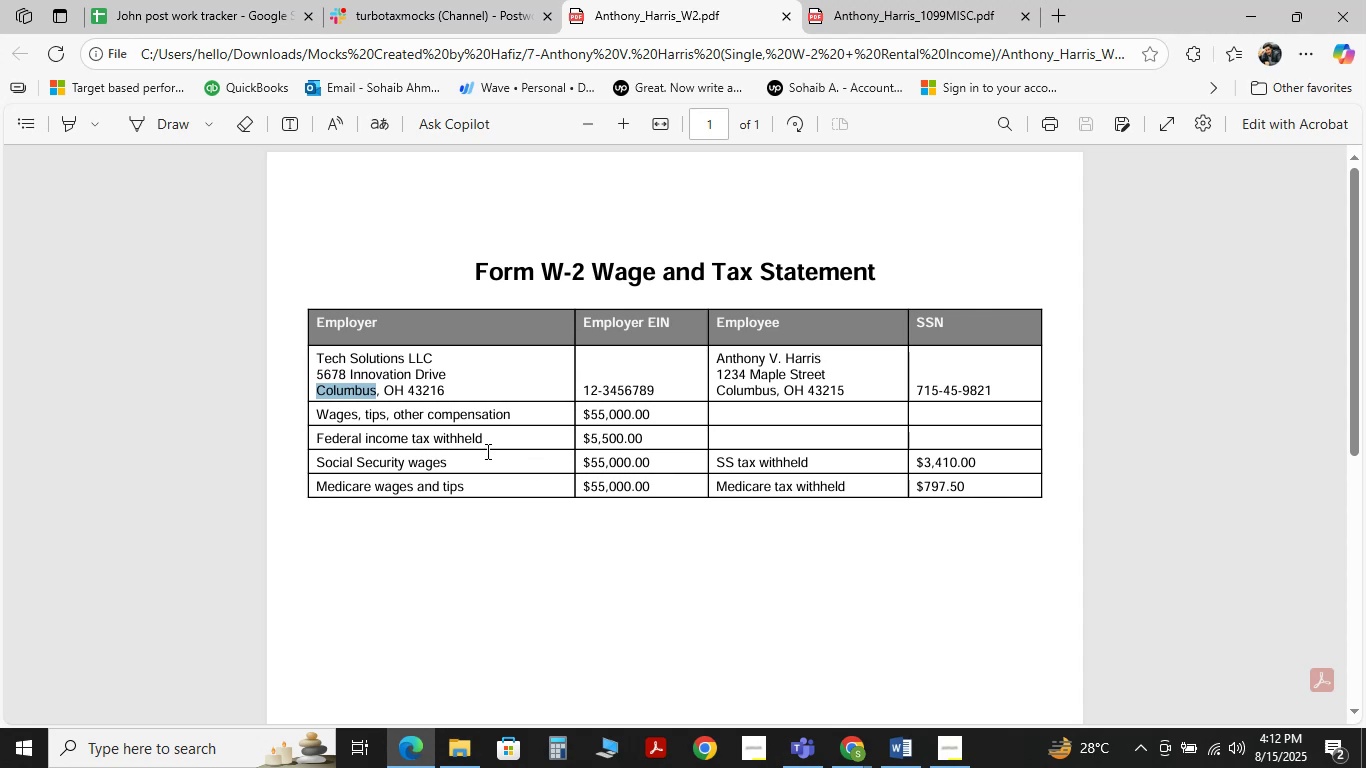 
double_click([596, 439])
 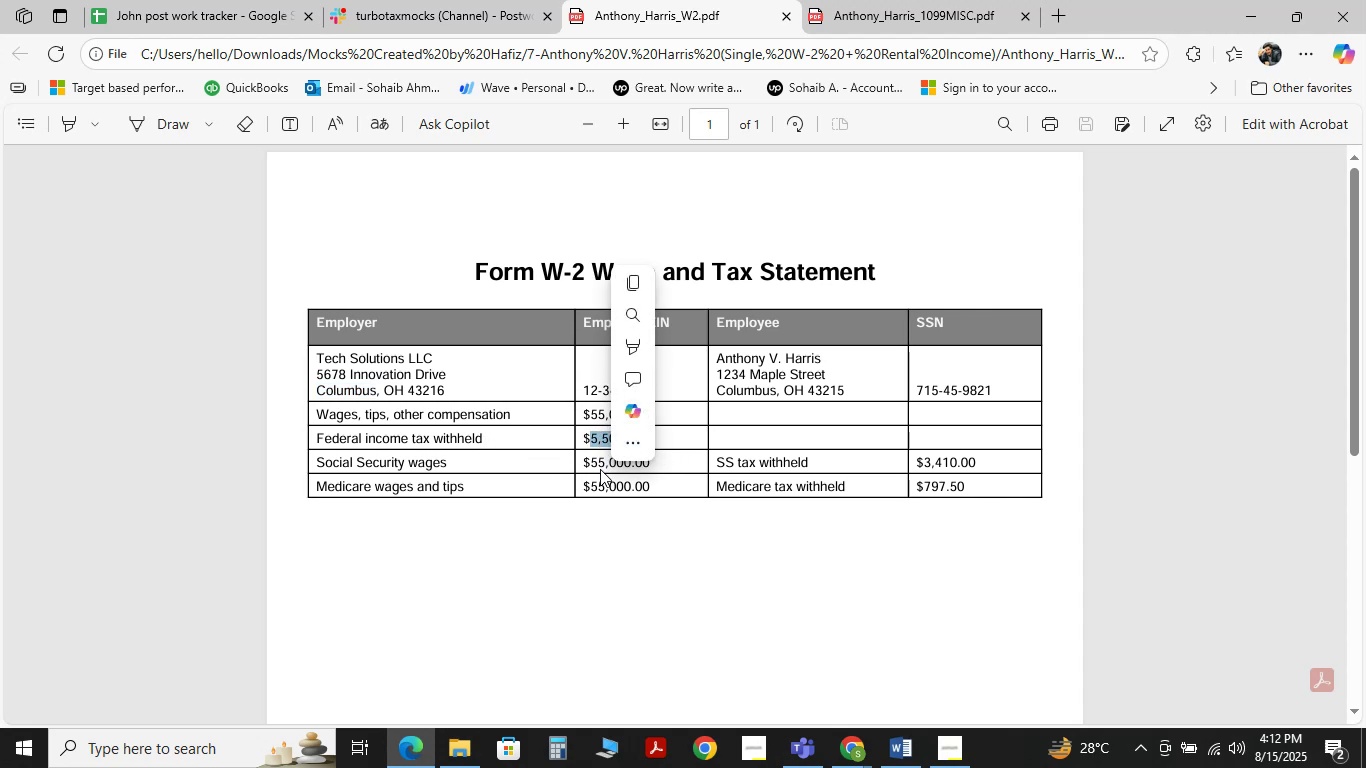 
hold_key(key=ControlLeft, duration=1.52)
 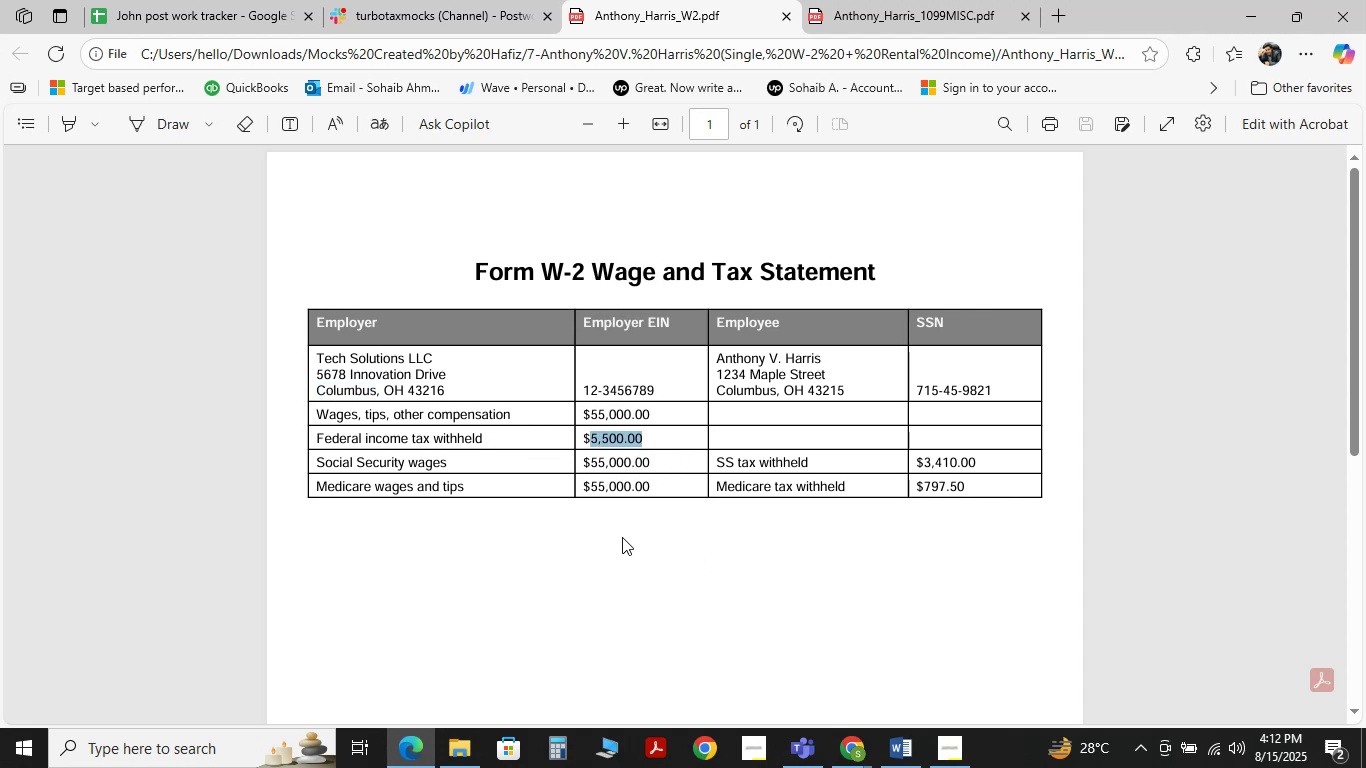 
hold_key(key=ControlLeft, duration=1.5)
 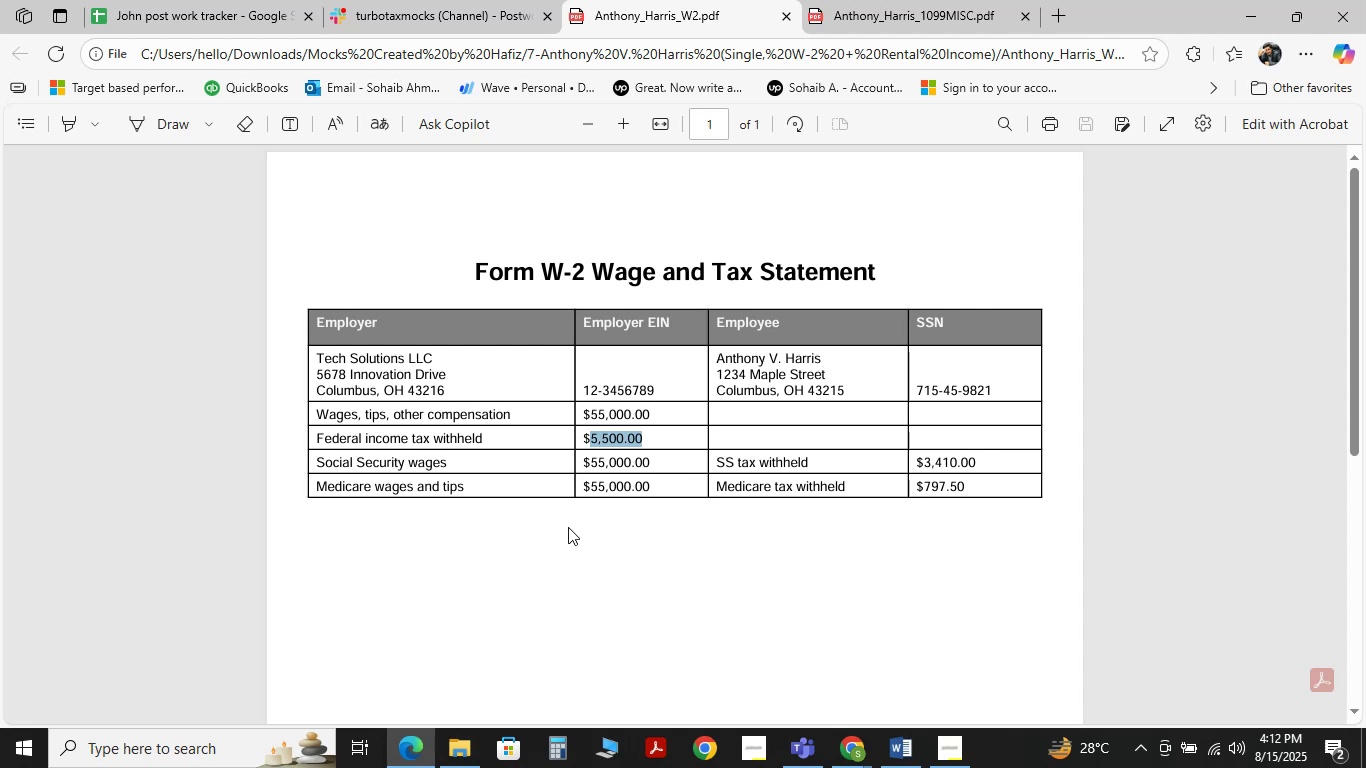 
hold_key(key=ControlLeft, duration=1.51)
 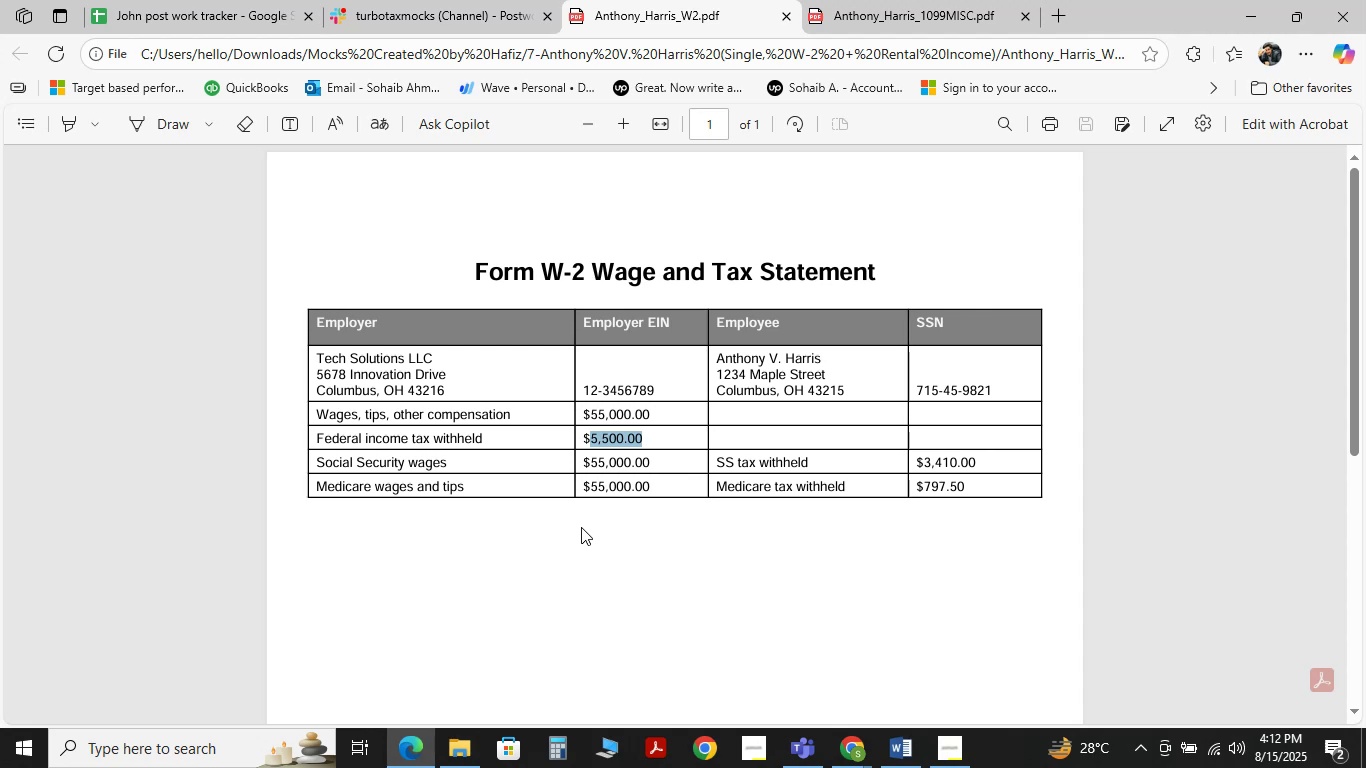 
hold_key(key=ControlLeft, duration=1.52)
 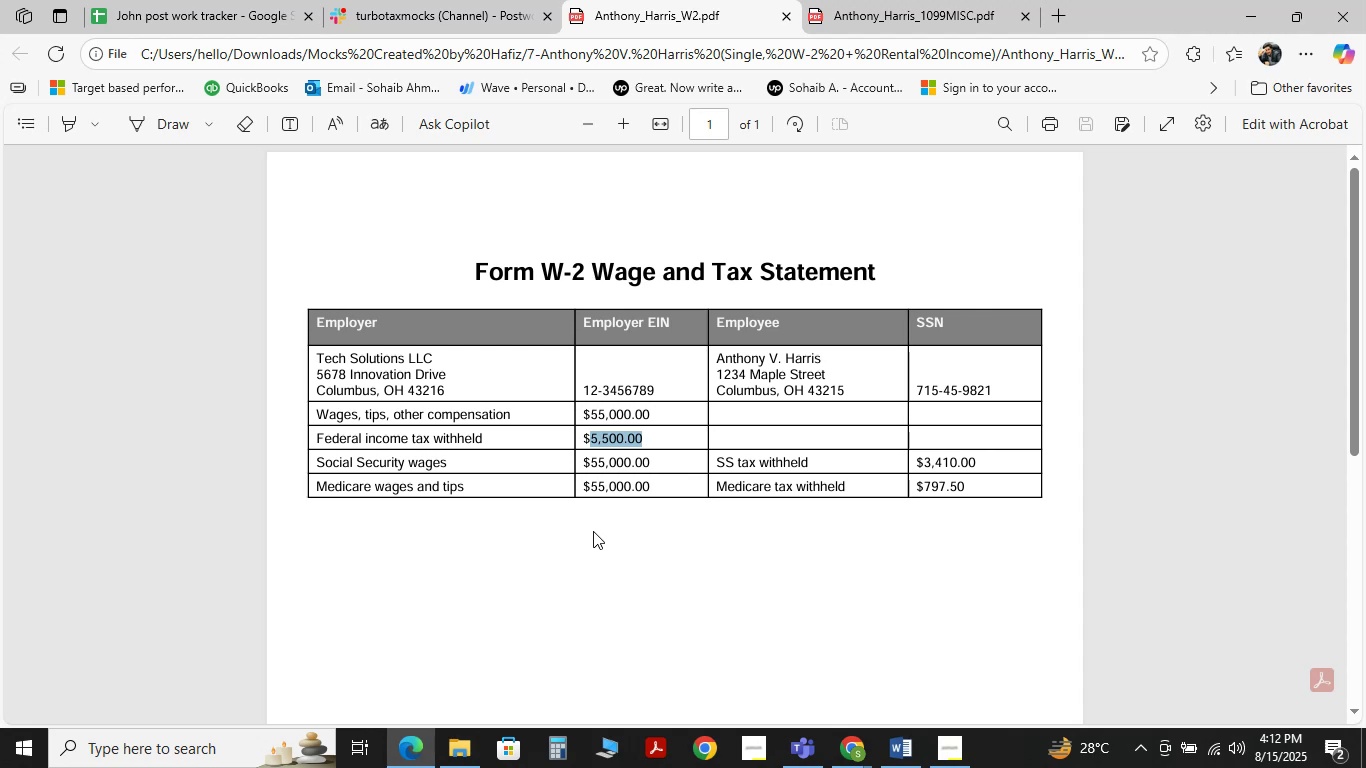 
hold_key(key=ControlLeft, duration=1.53)
 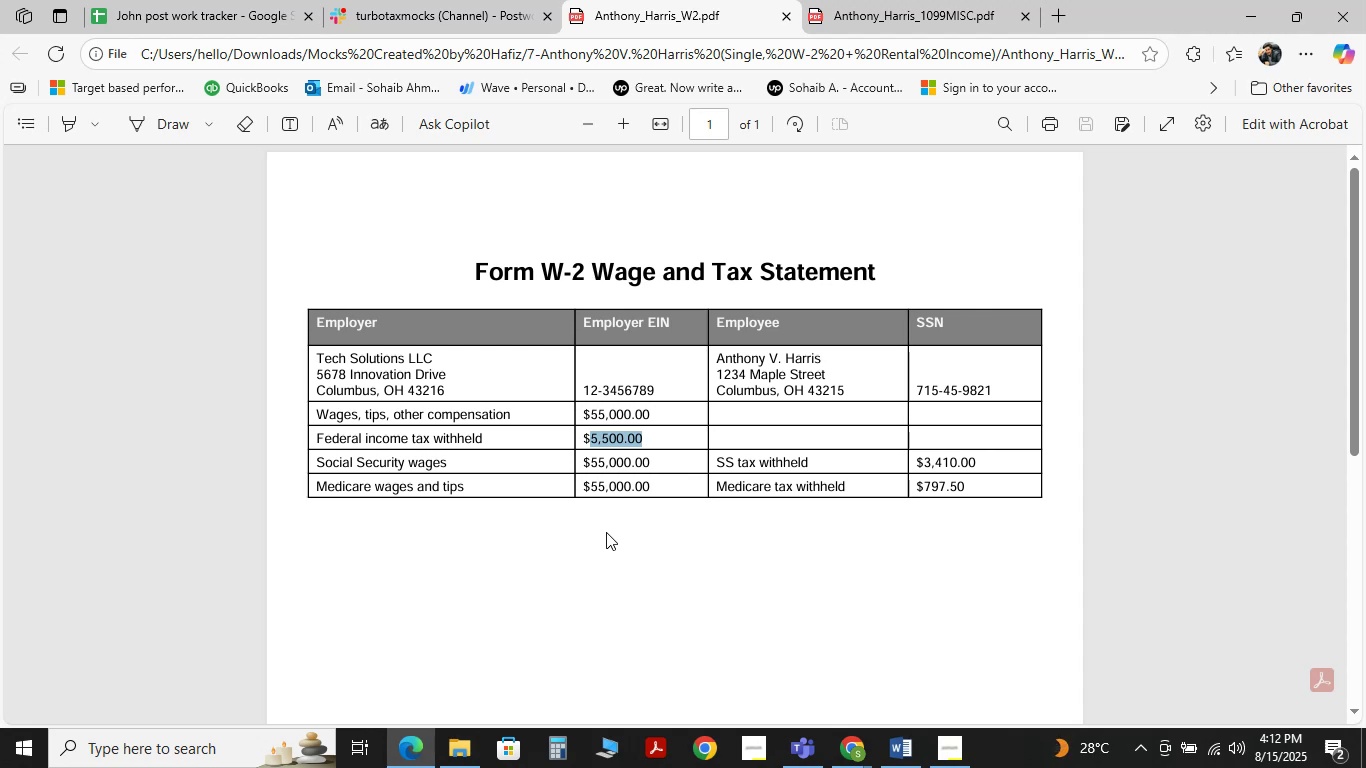 
key(Control+C)
 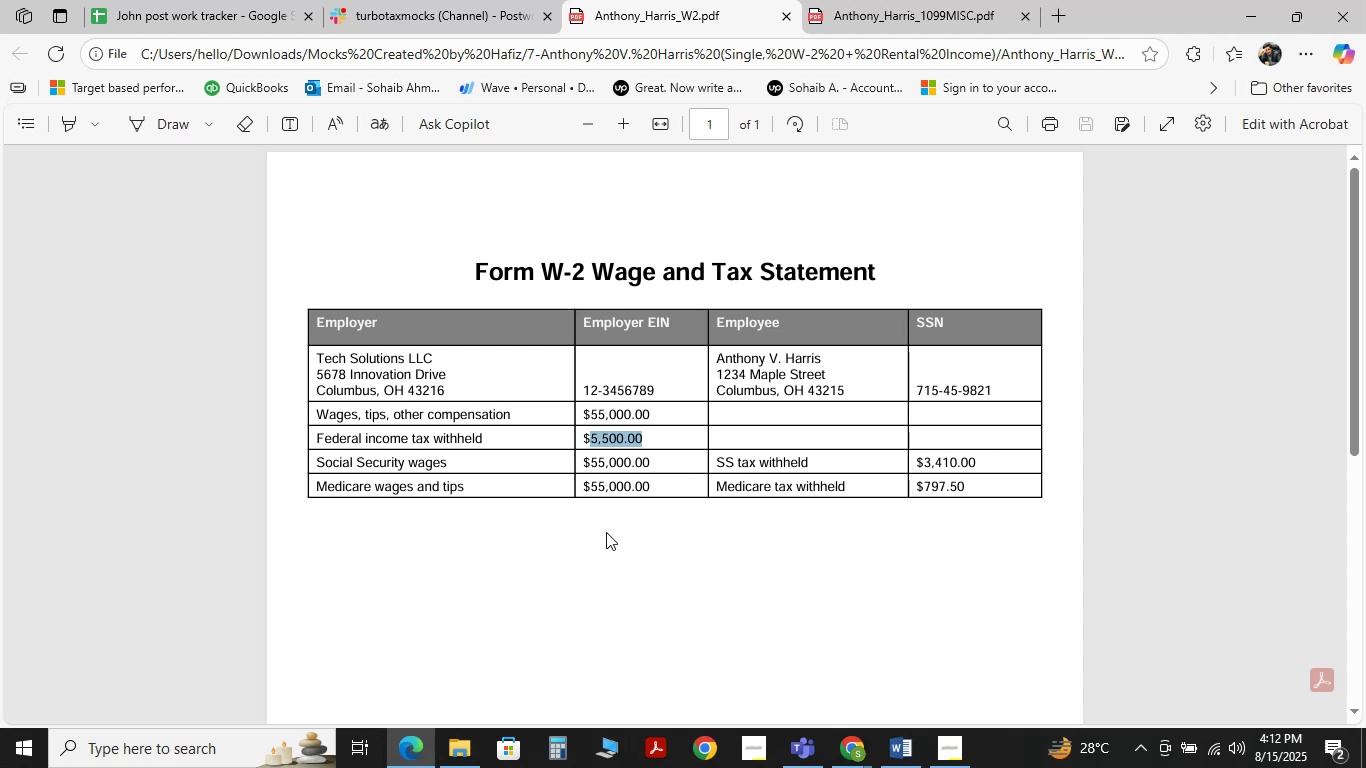 
key(Control+C)
 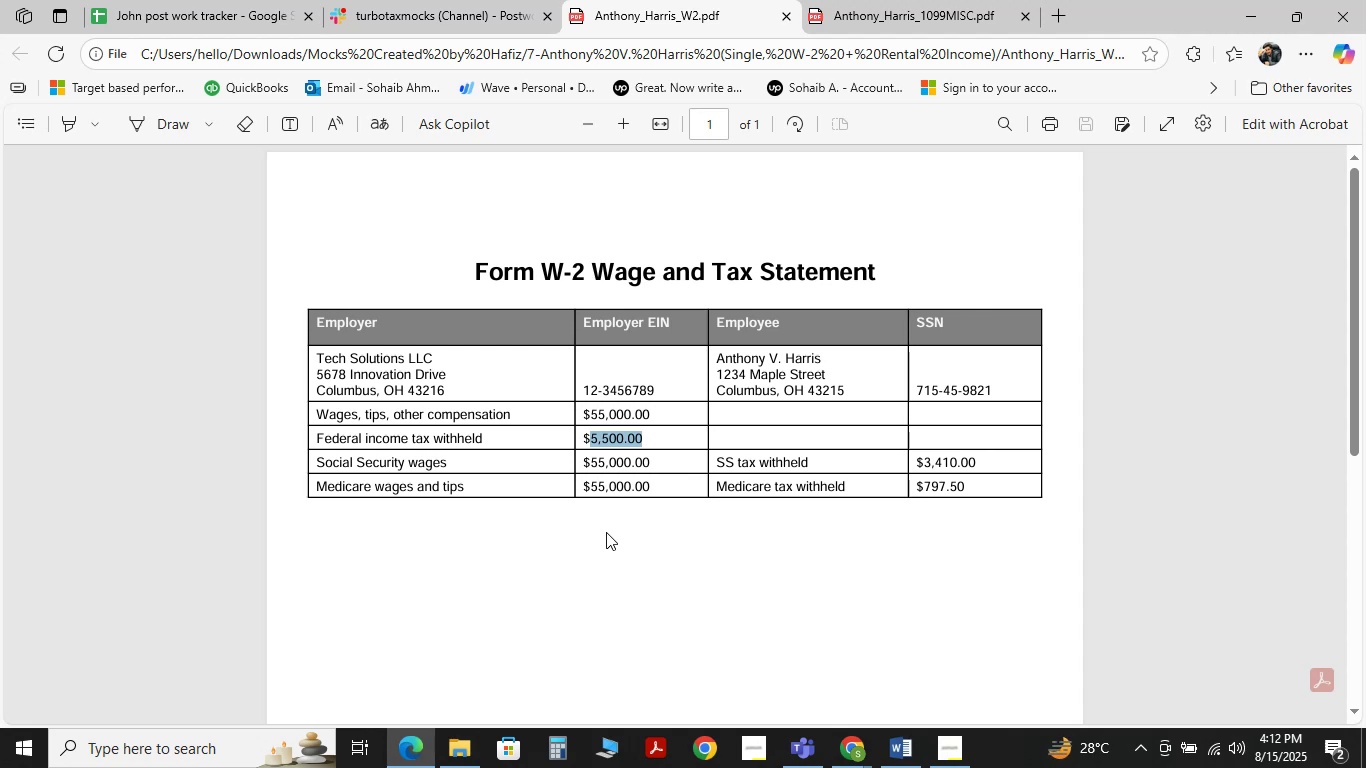 
key(Control+C)
 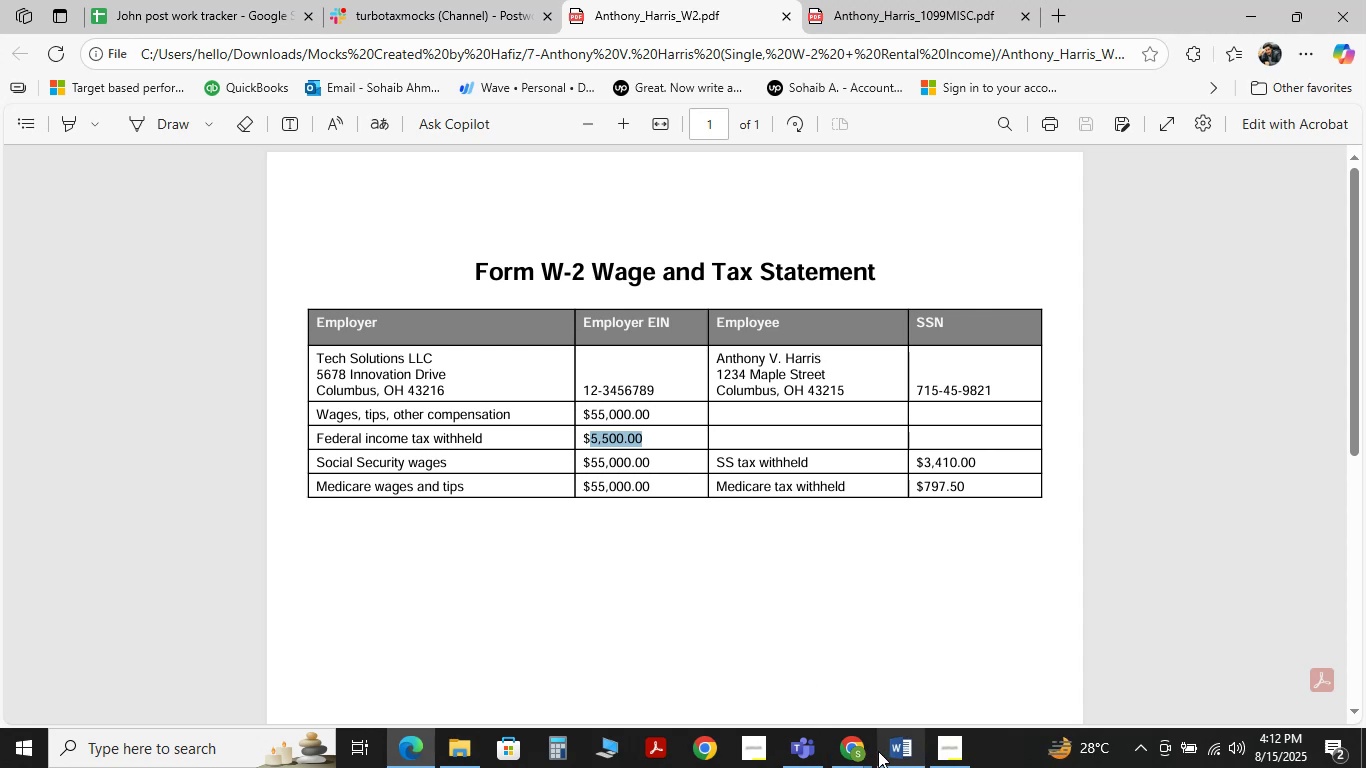 
left_click([848, 751])
 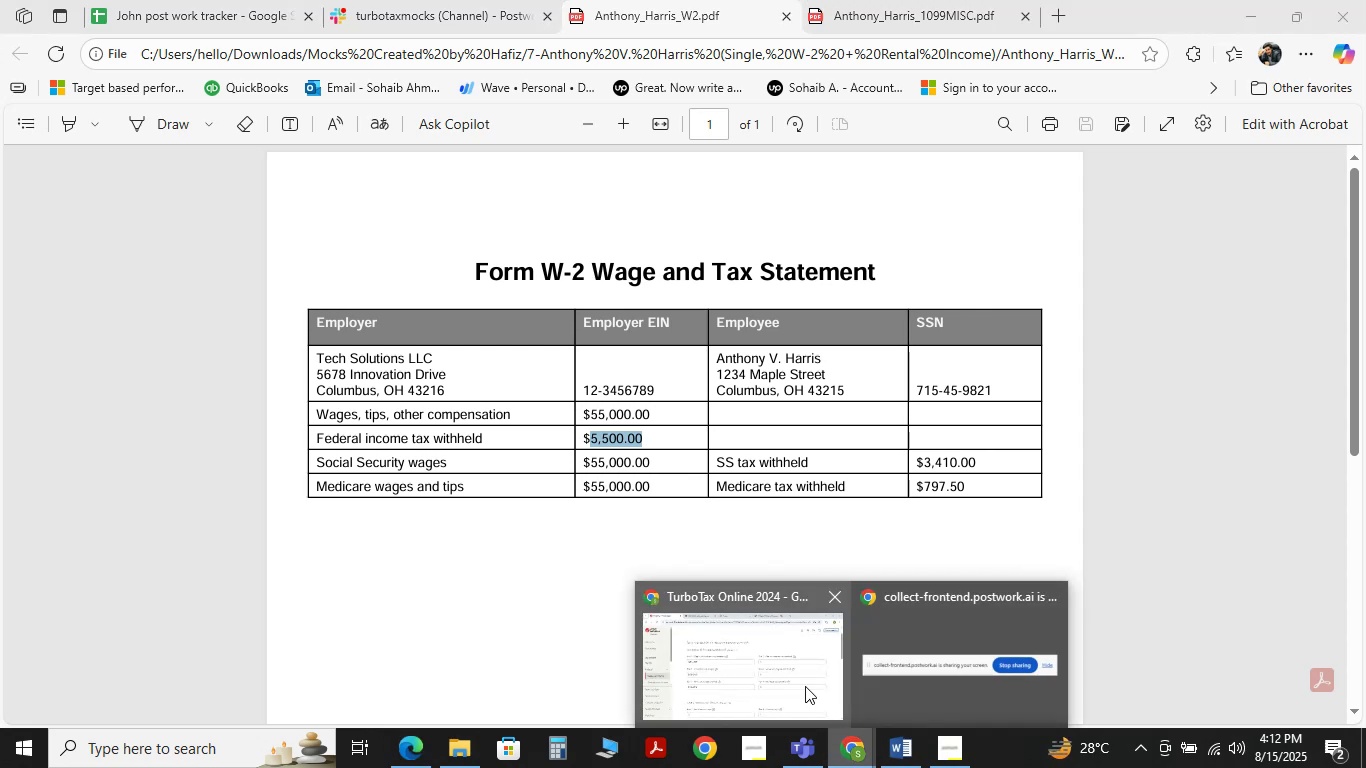 
left_click([805, 686])
 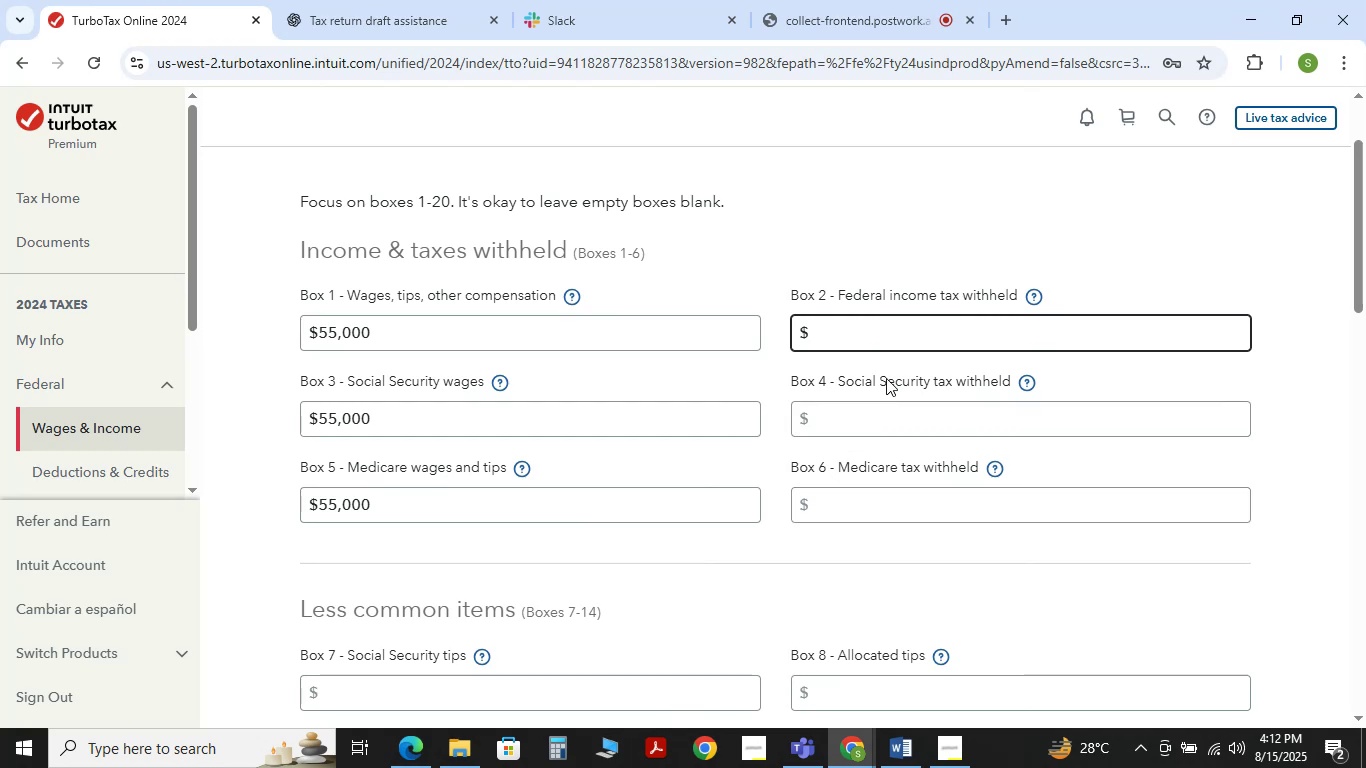 
key(Control+V)
 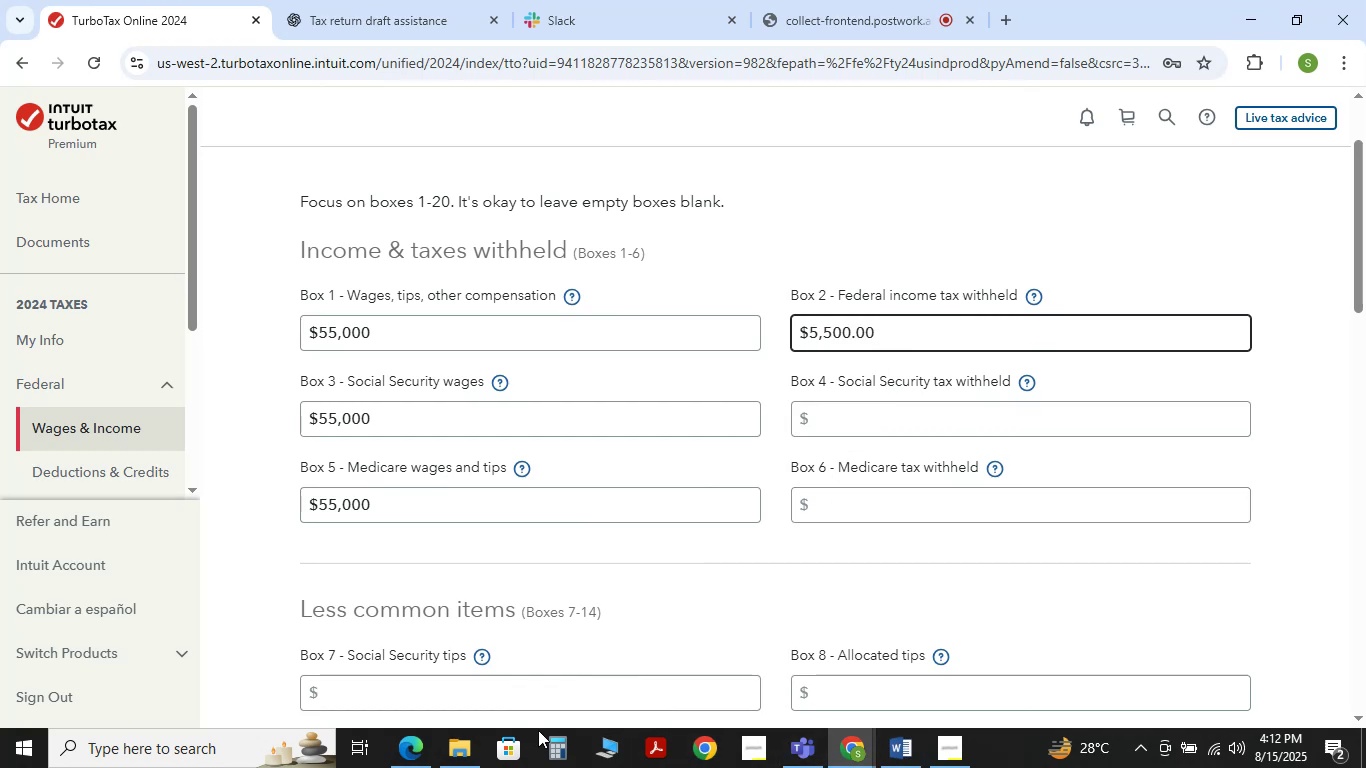 
left_click([413, 756])
 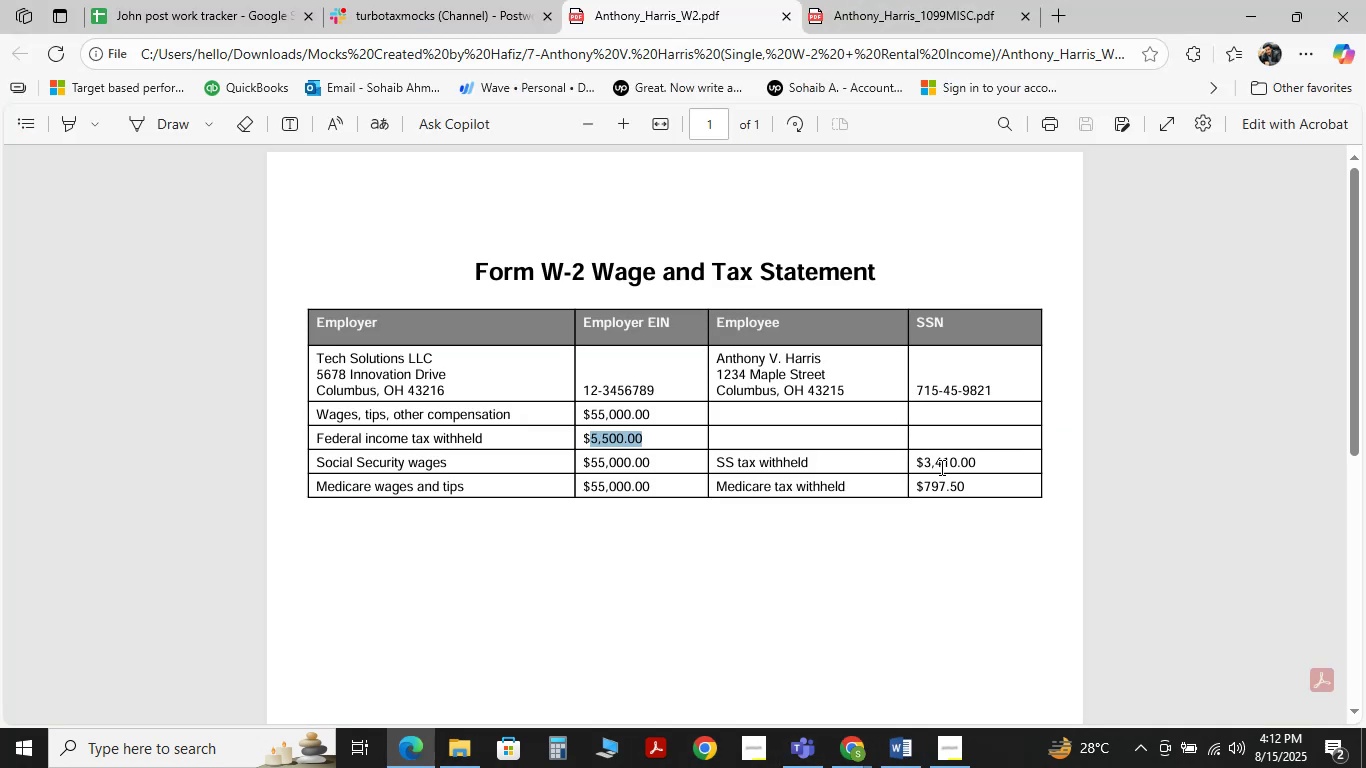 
double_click([940, 467])
 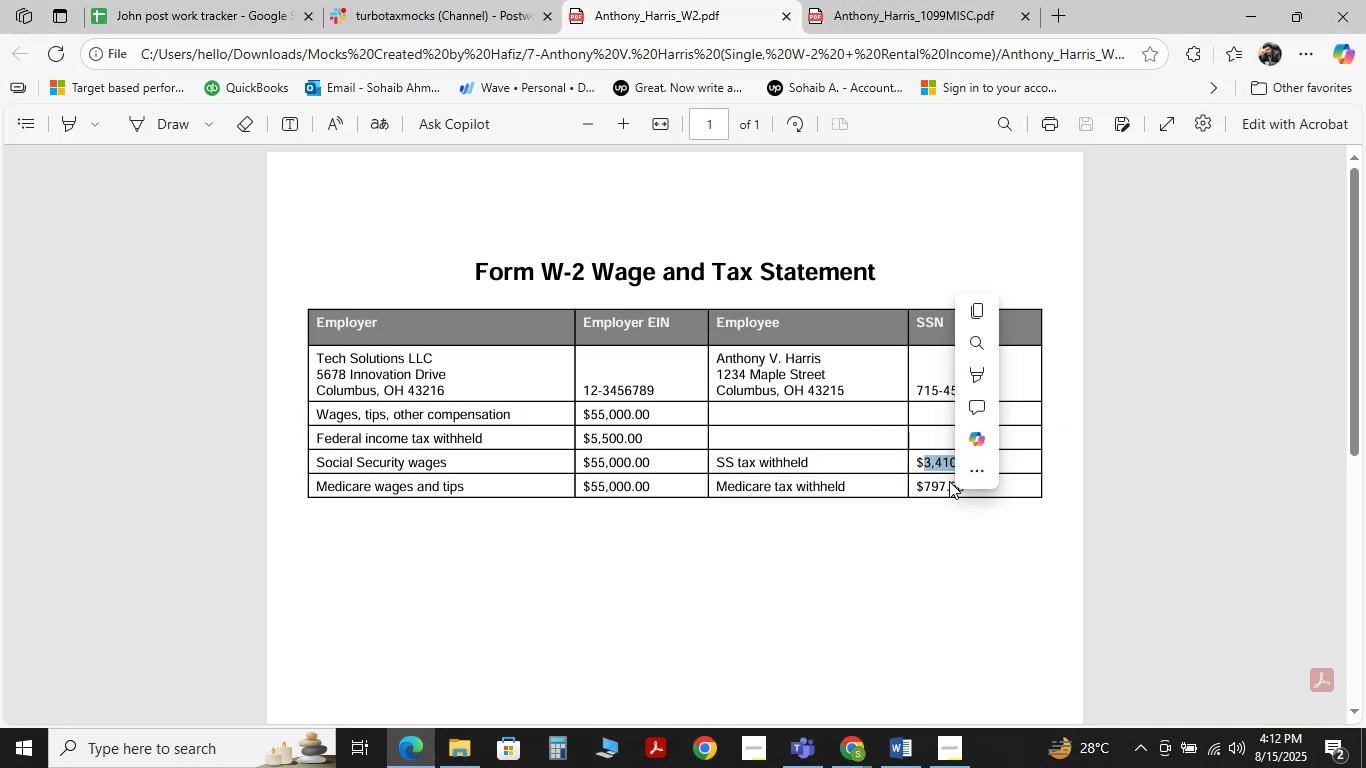 
key(Control+C)
 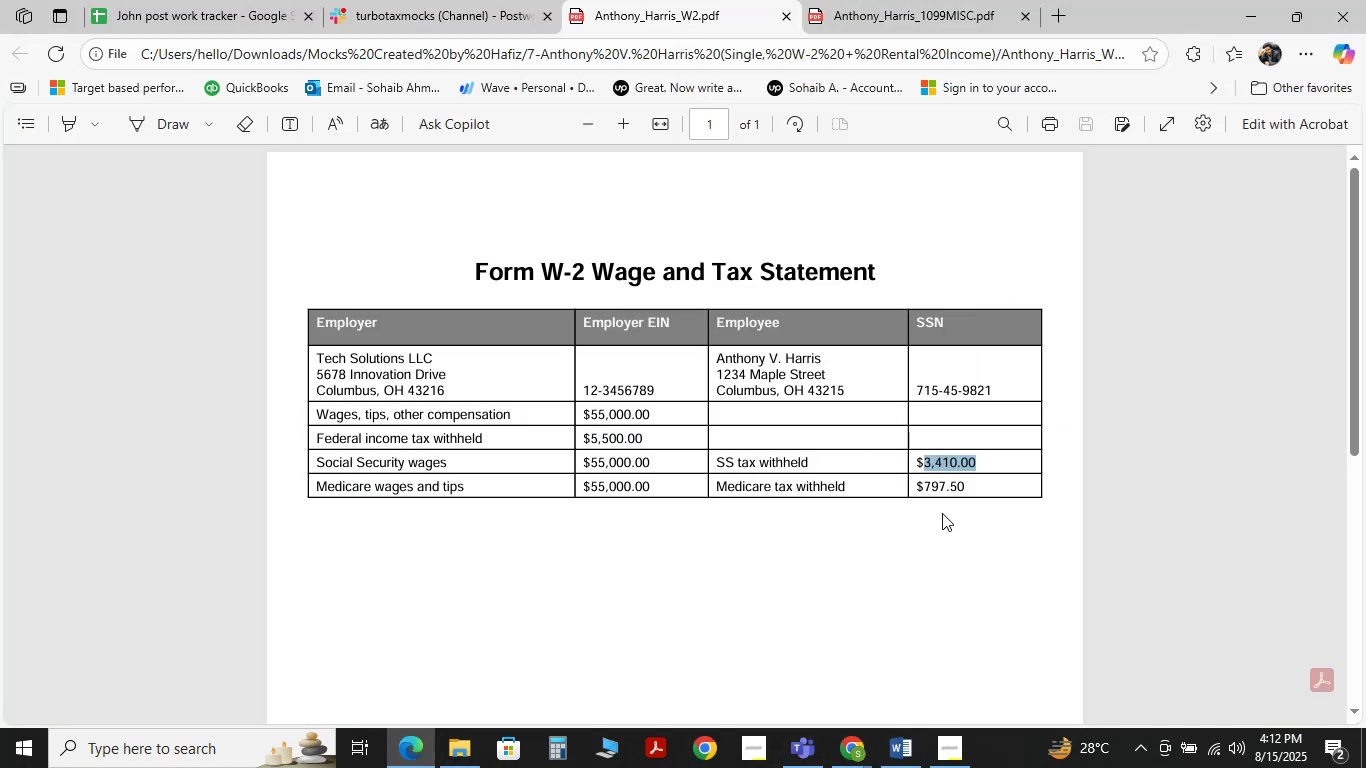 
key(Control+C)
 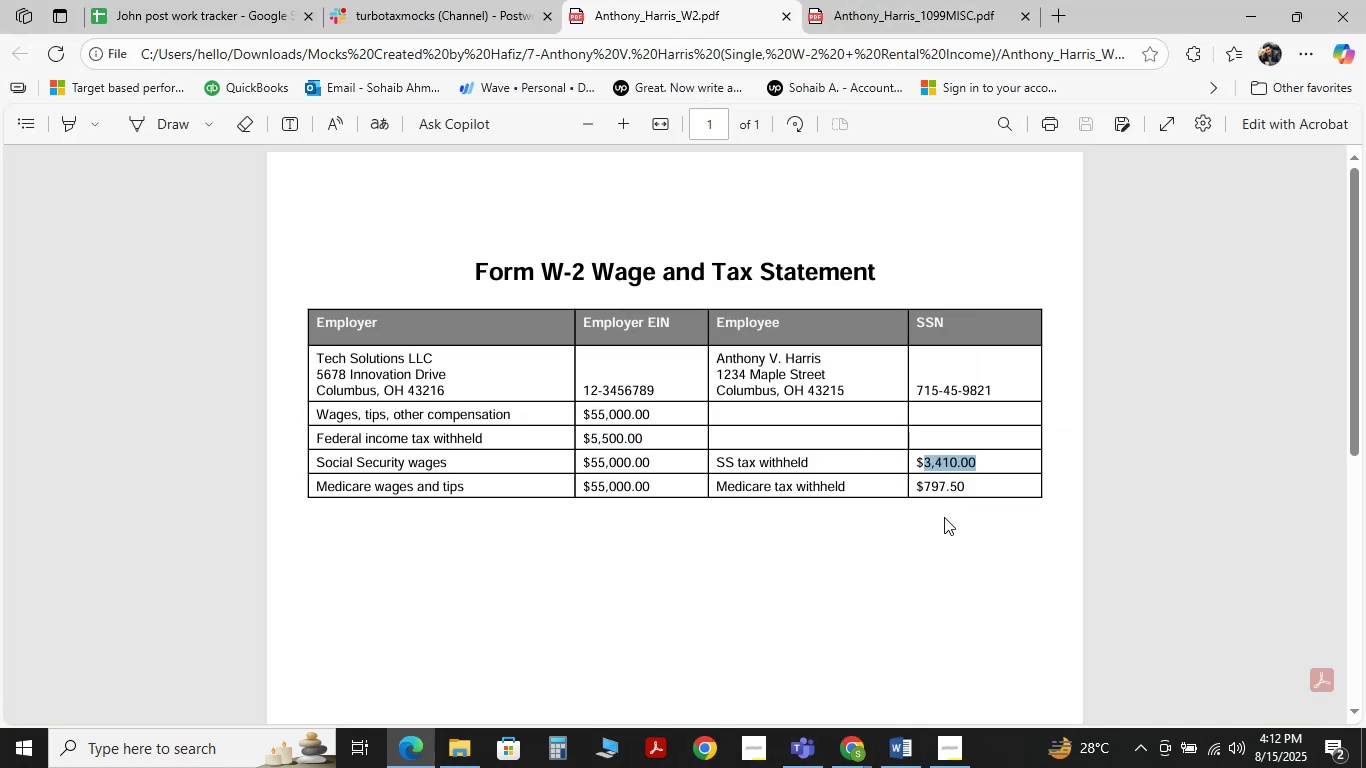 
key(Control+C)
 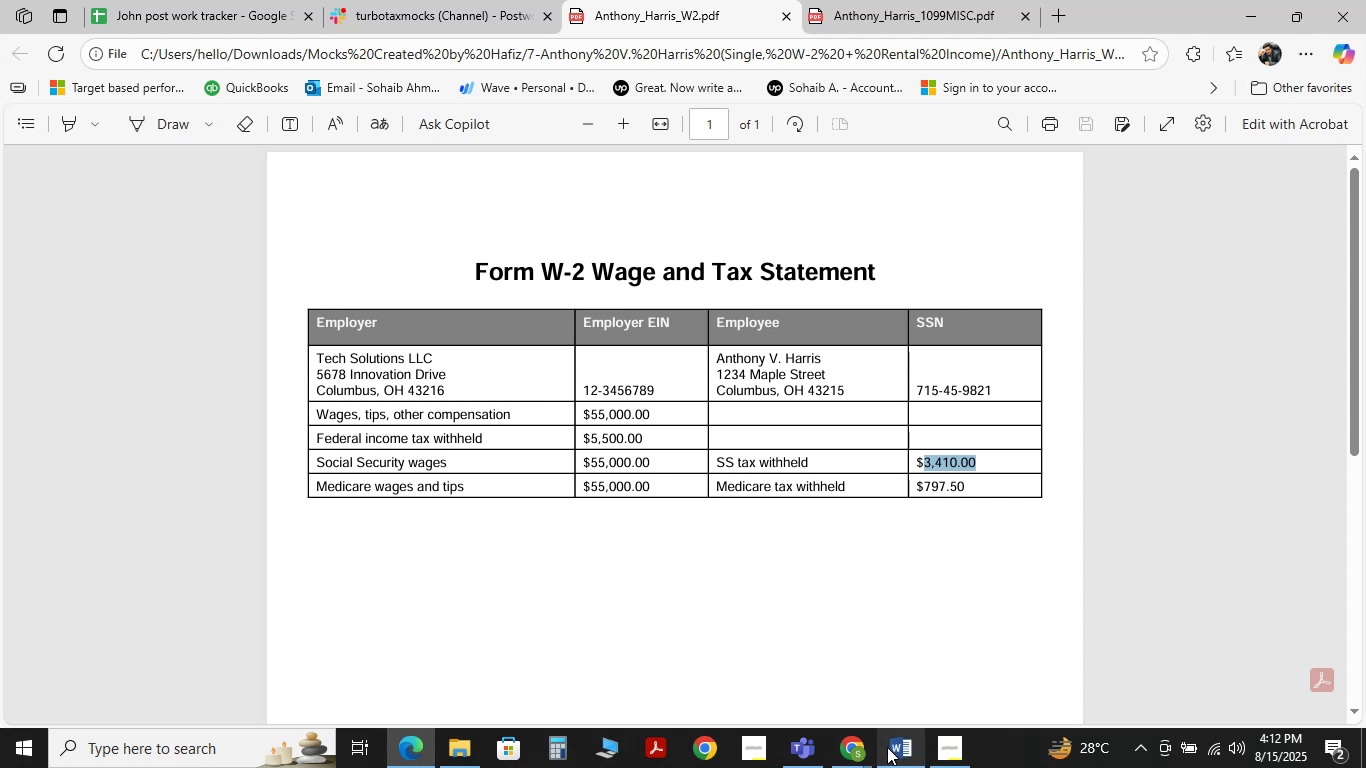 
mouse_move([833, 739])
 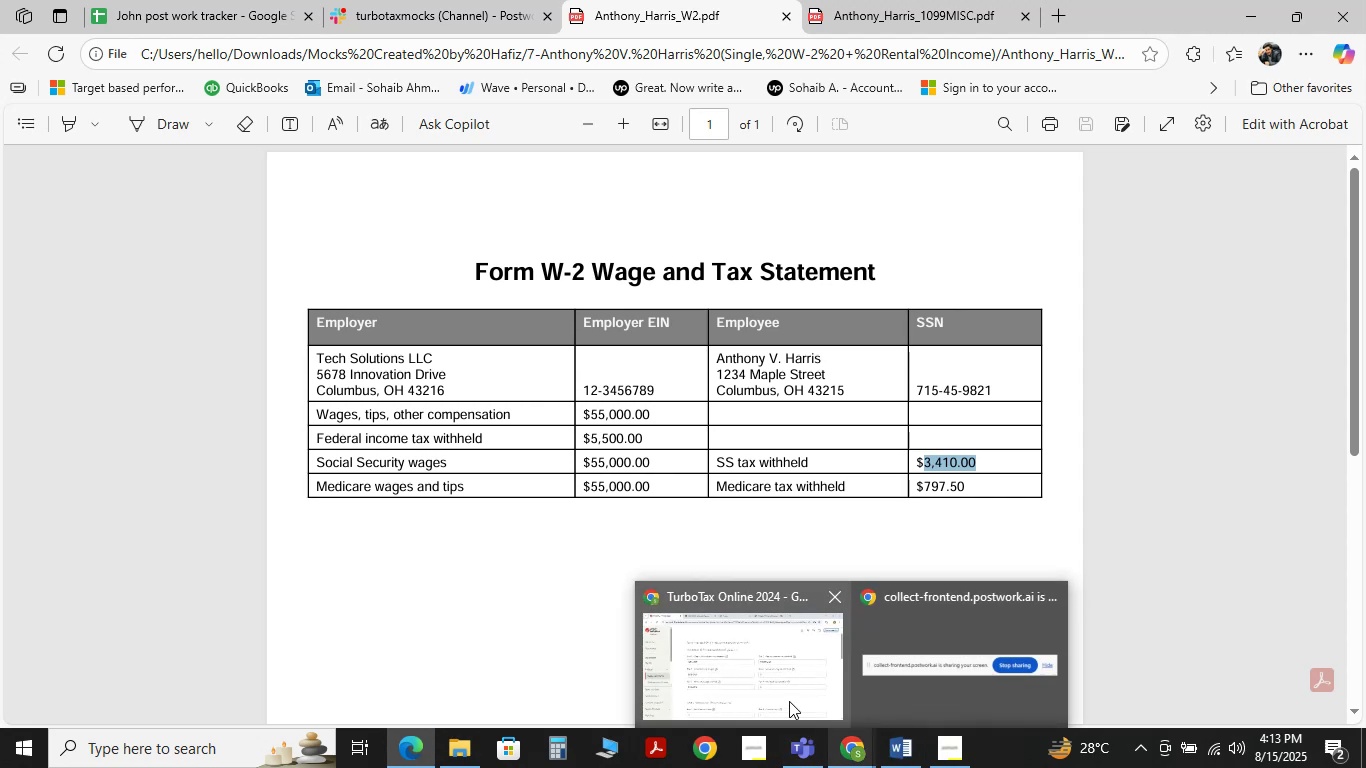 
left_click([789, 701])
 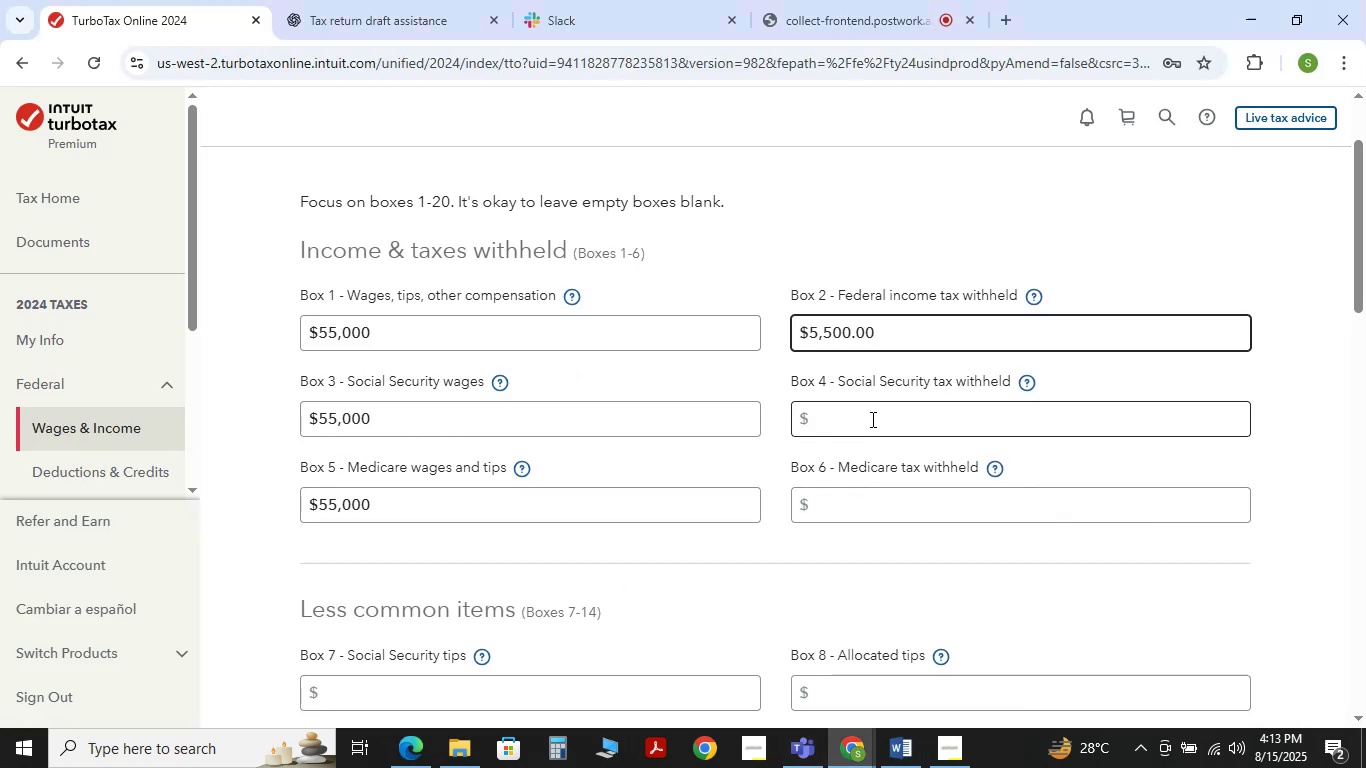 
left_click([875, 414])
 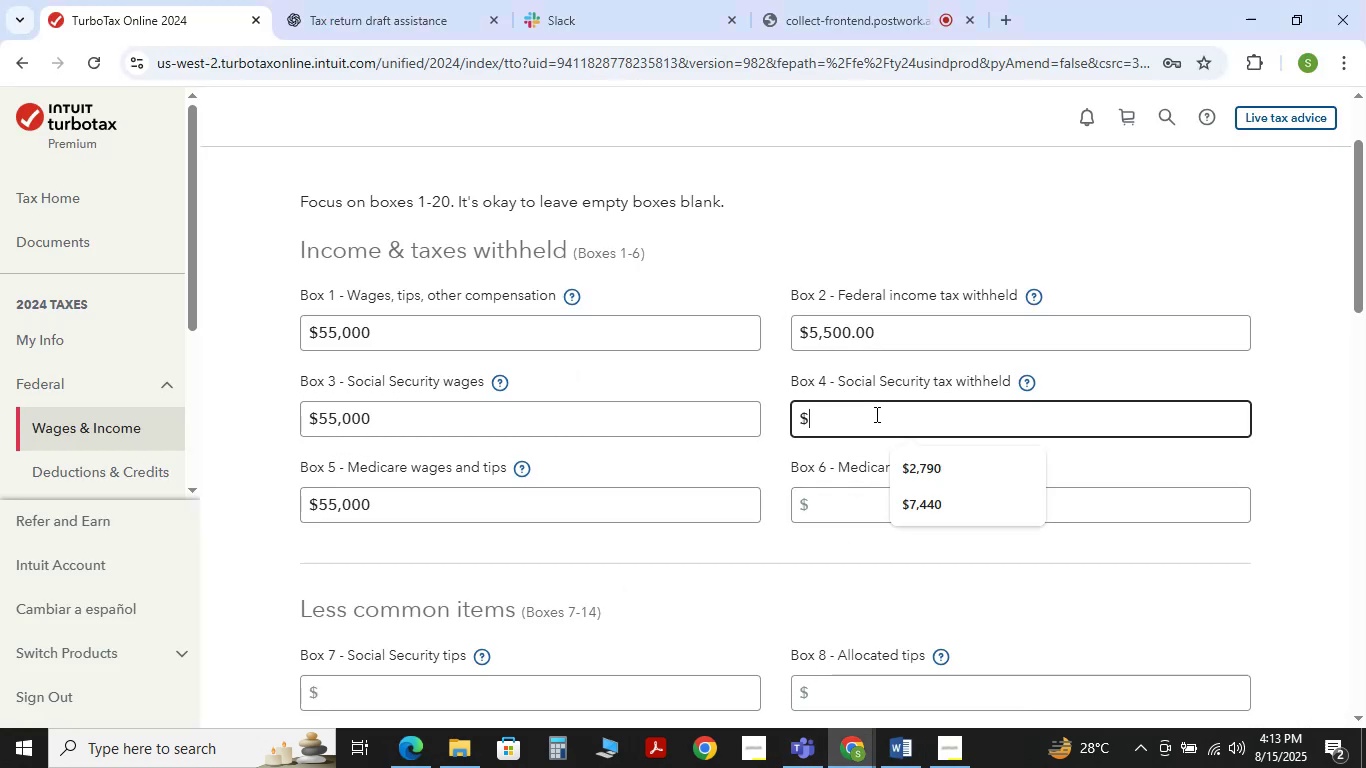 
key(Control+V)
 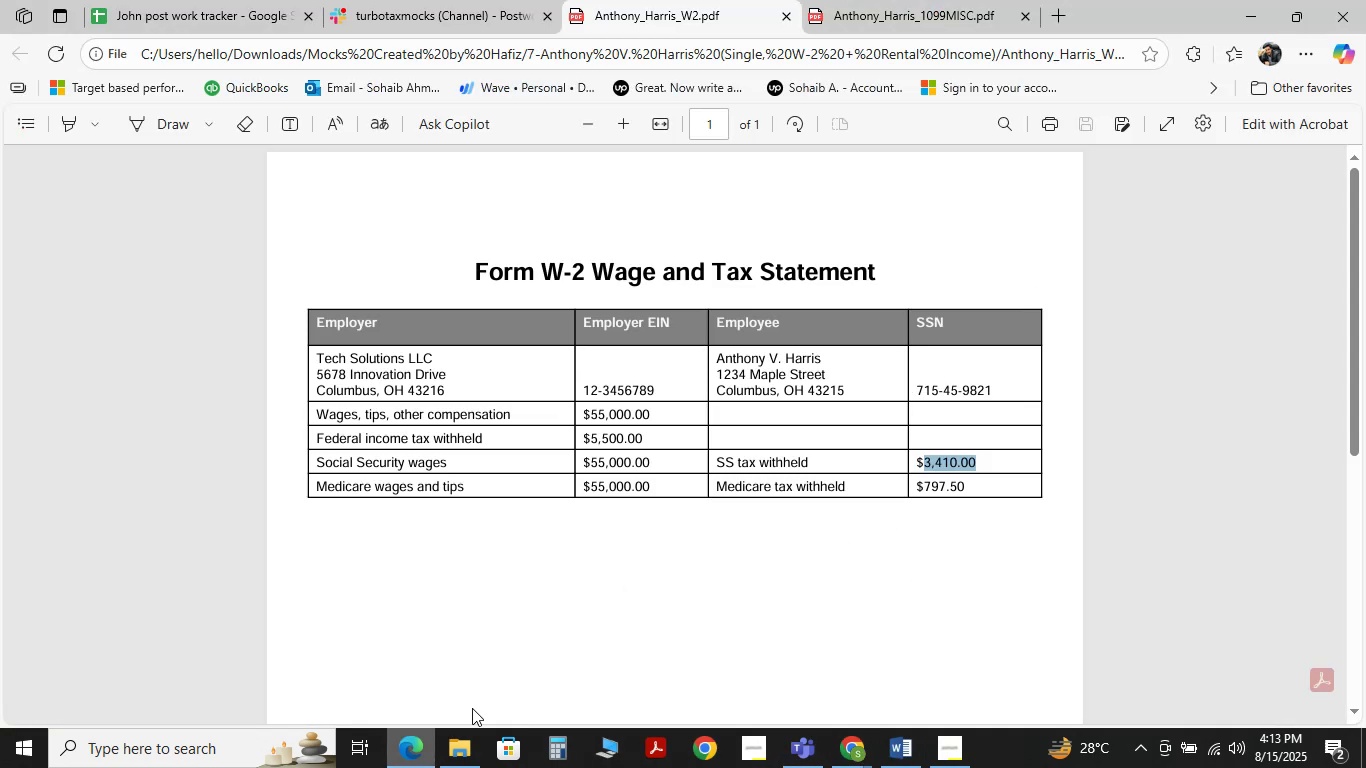 
wait(5.26)
 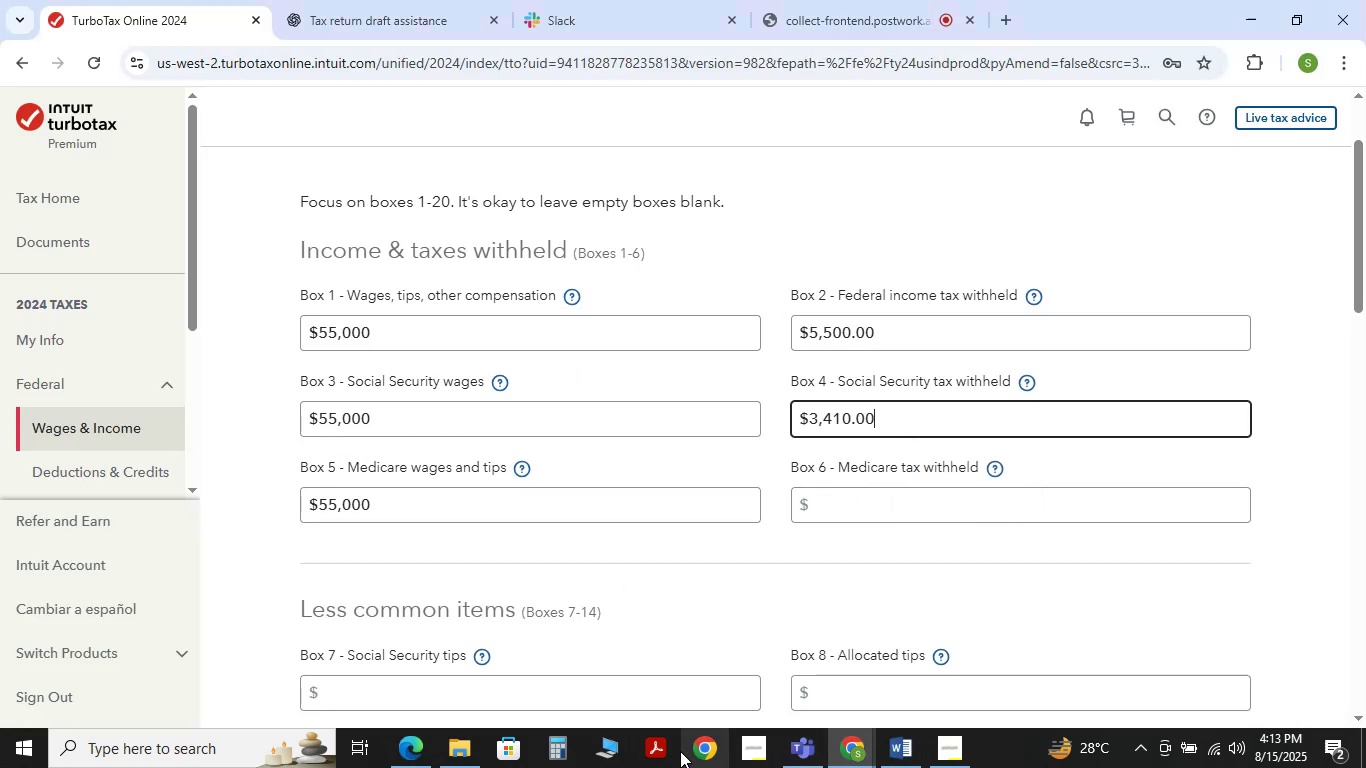 
double_click([939, 486])
 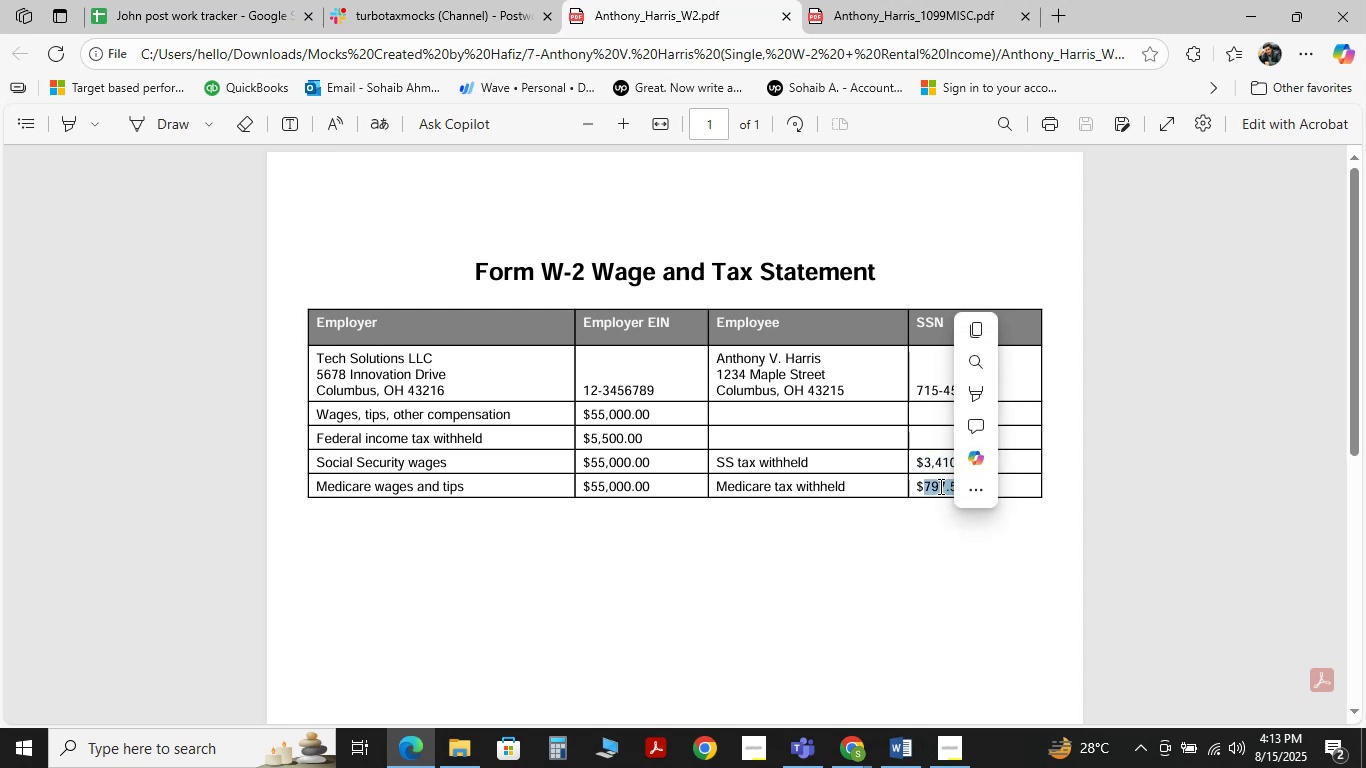 
key(Control+C)
 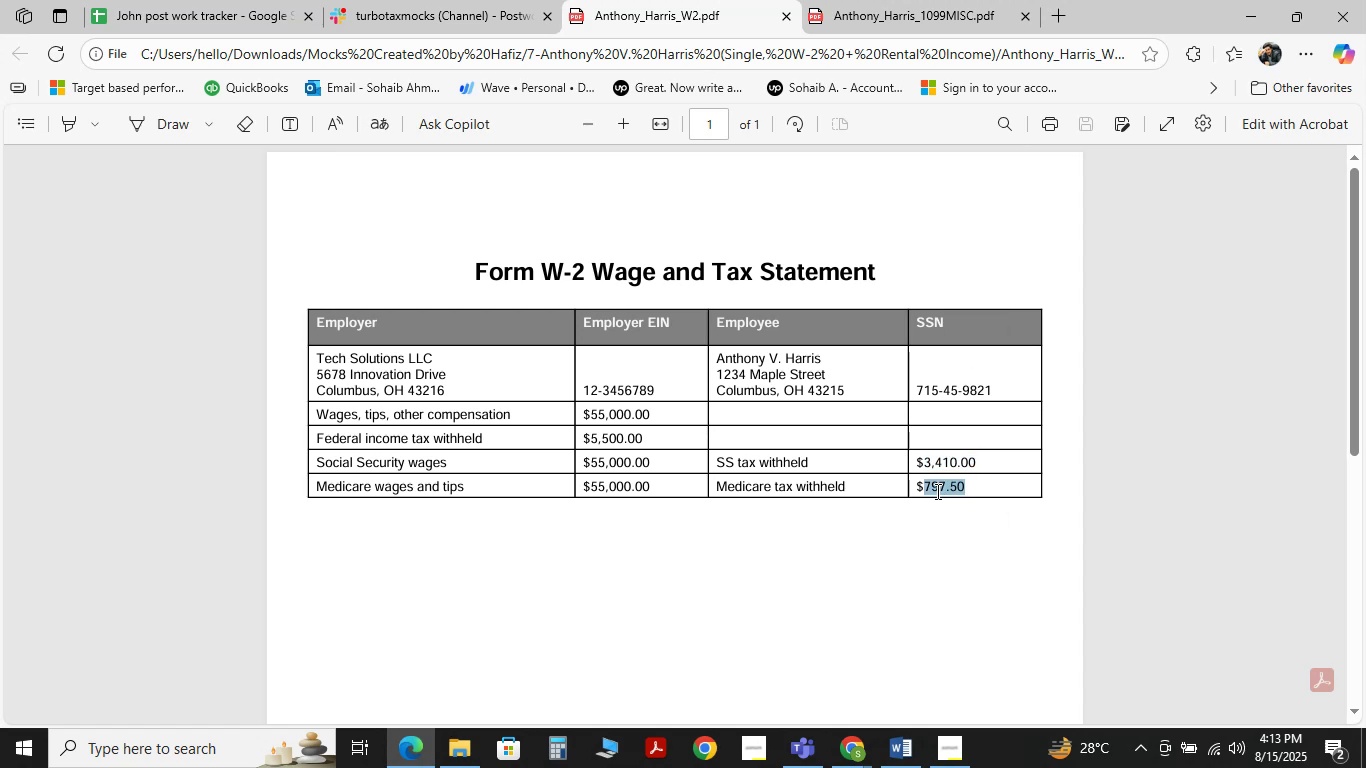 
key(Control+C)
 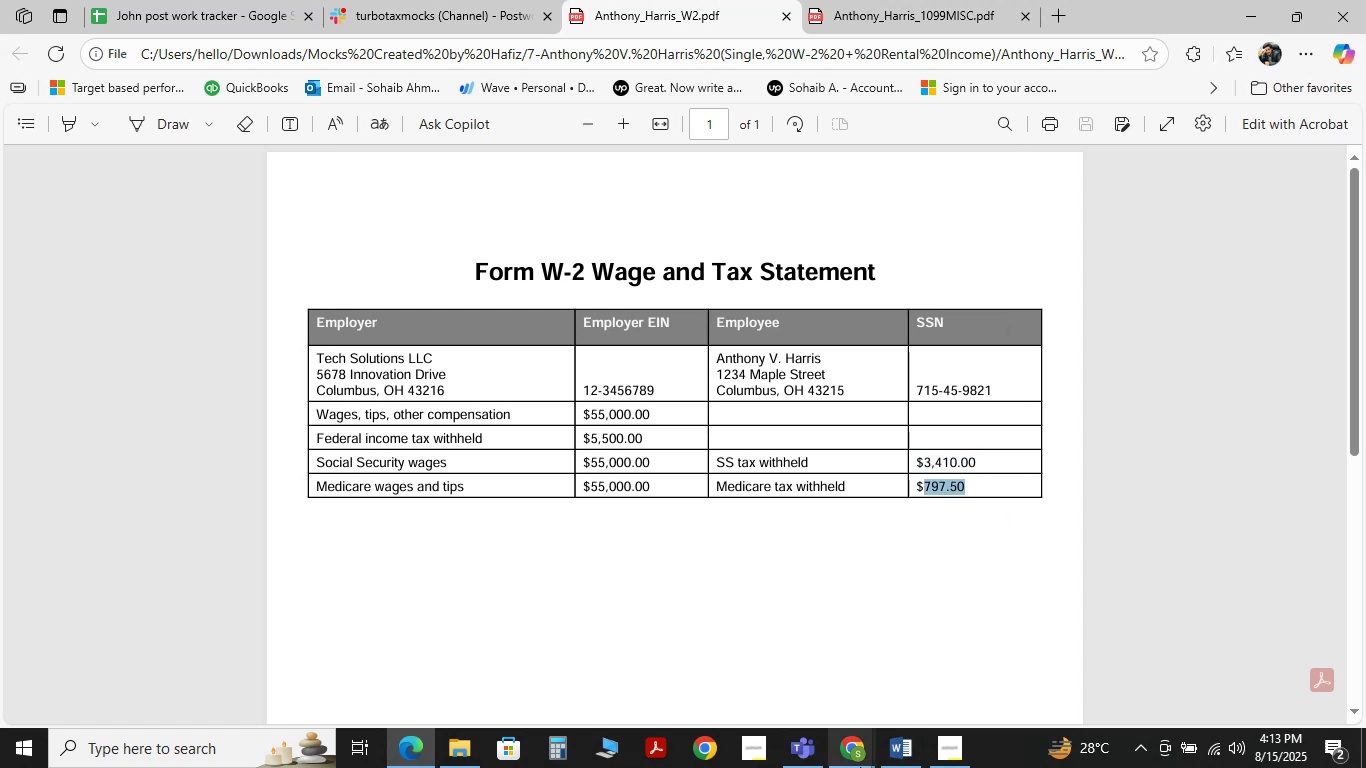 
mouse_move([888, 756])
 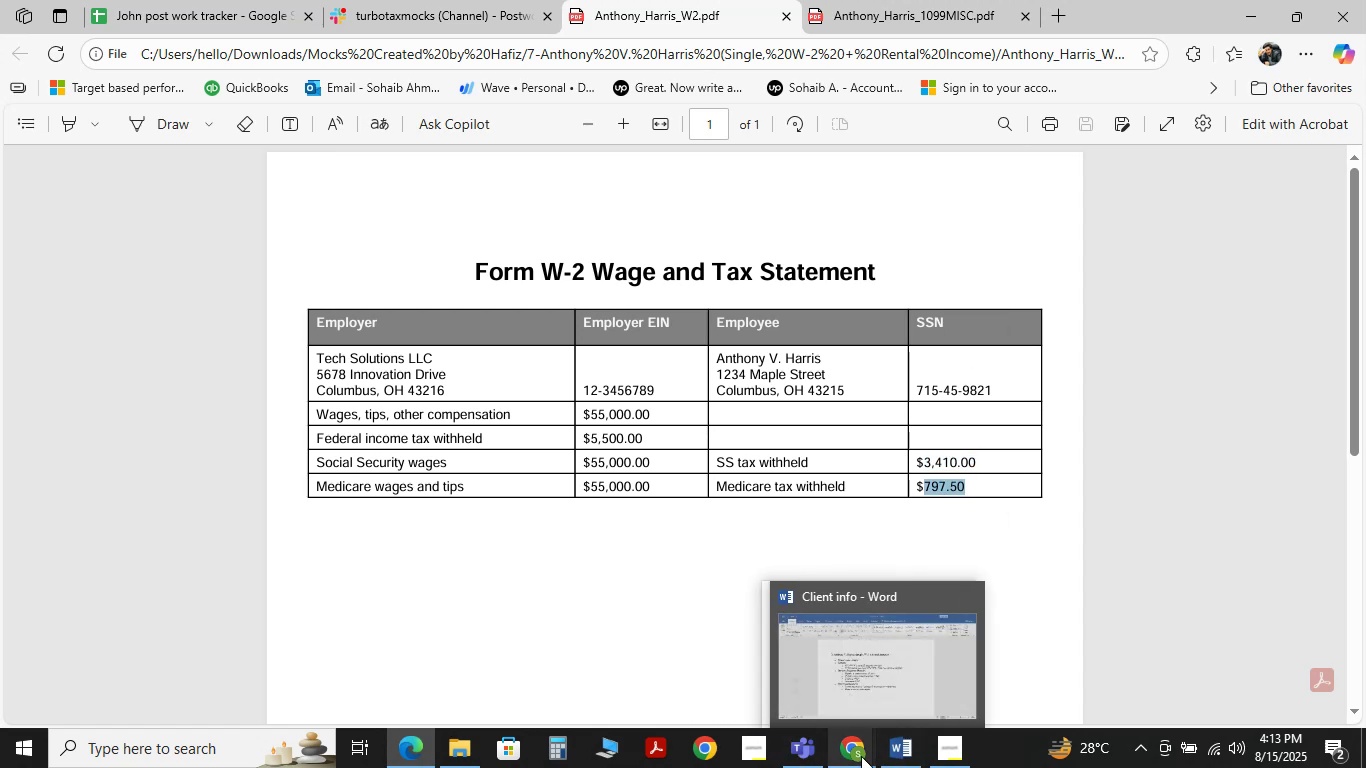 
left_click_drag(start_coordinate=[861, 756], to_coordinate=[854, 729])
 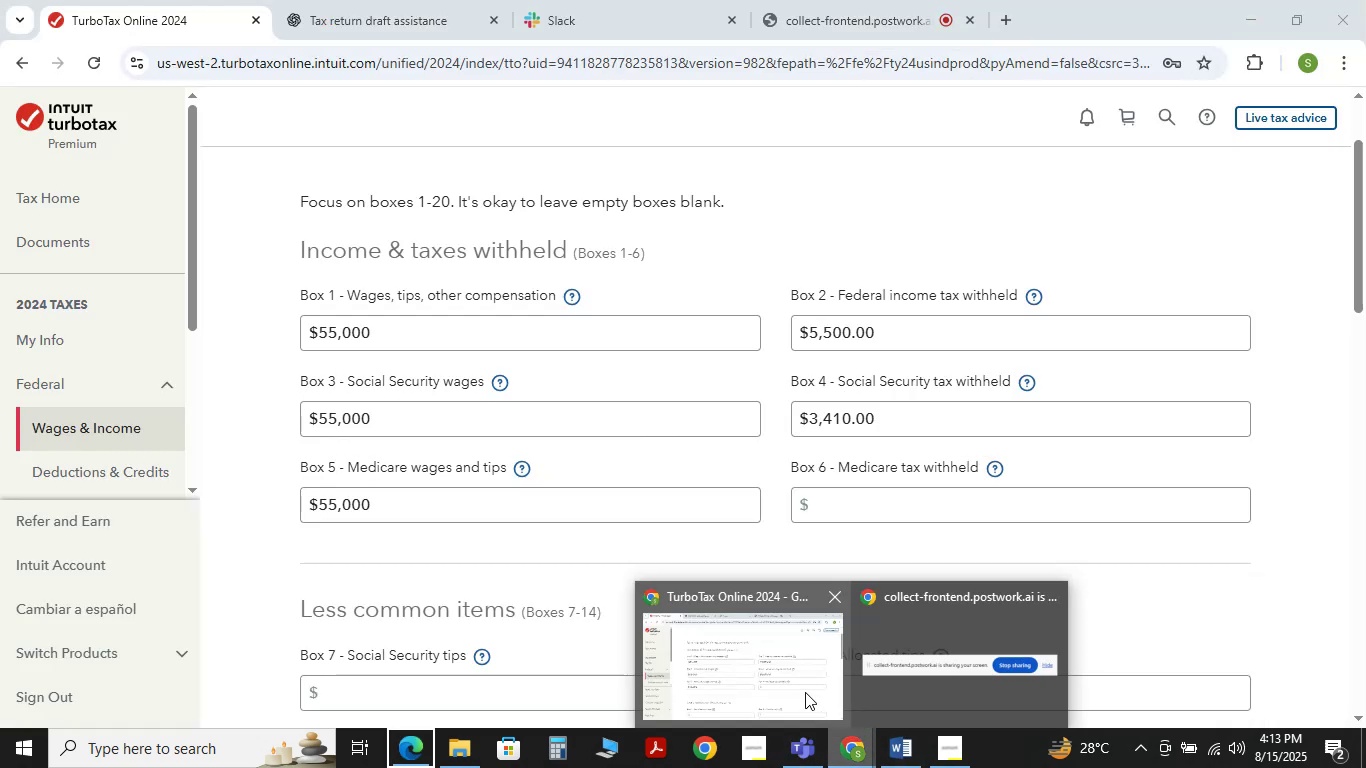 
left_click([805, 692])
 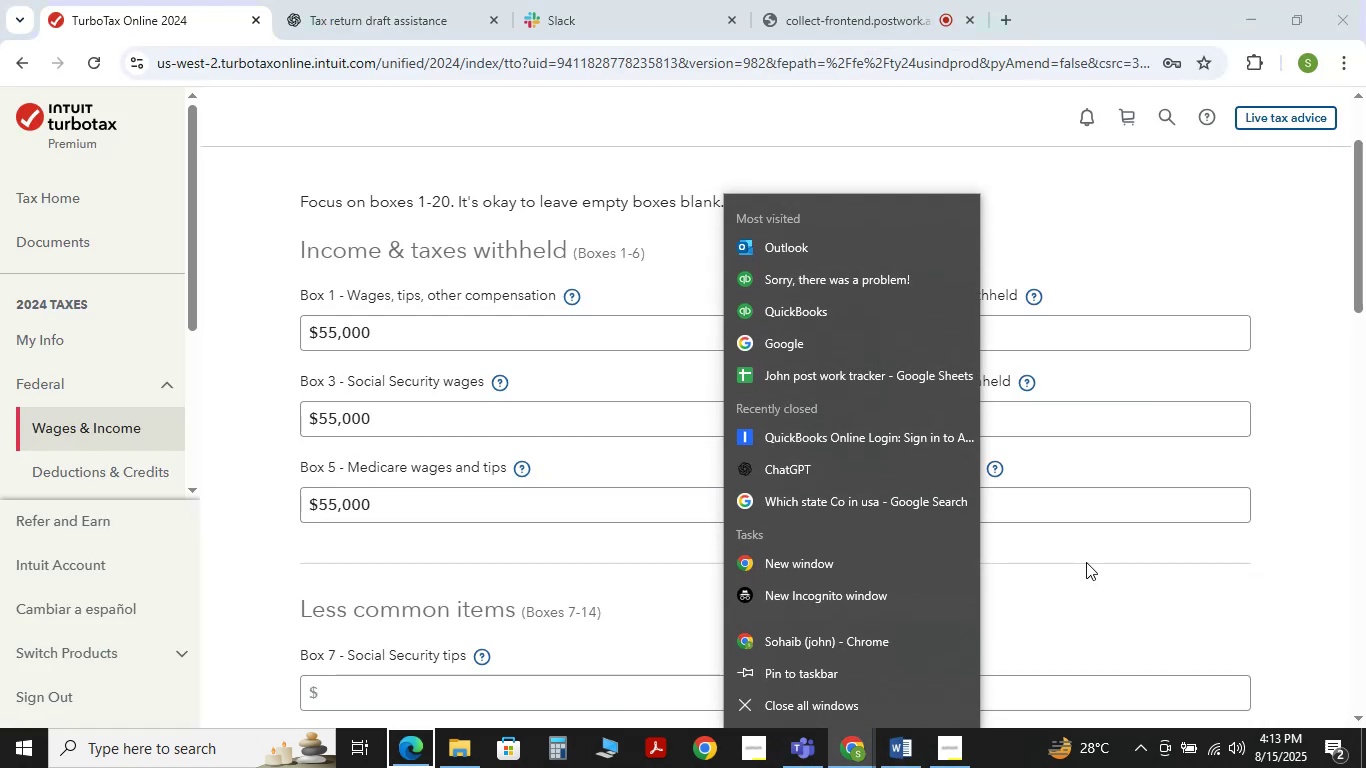 
left_click([1105, 568])
 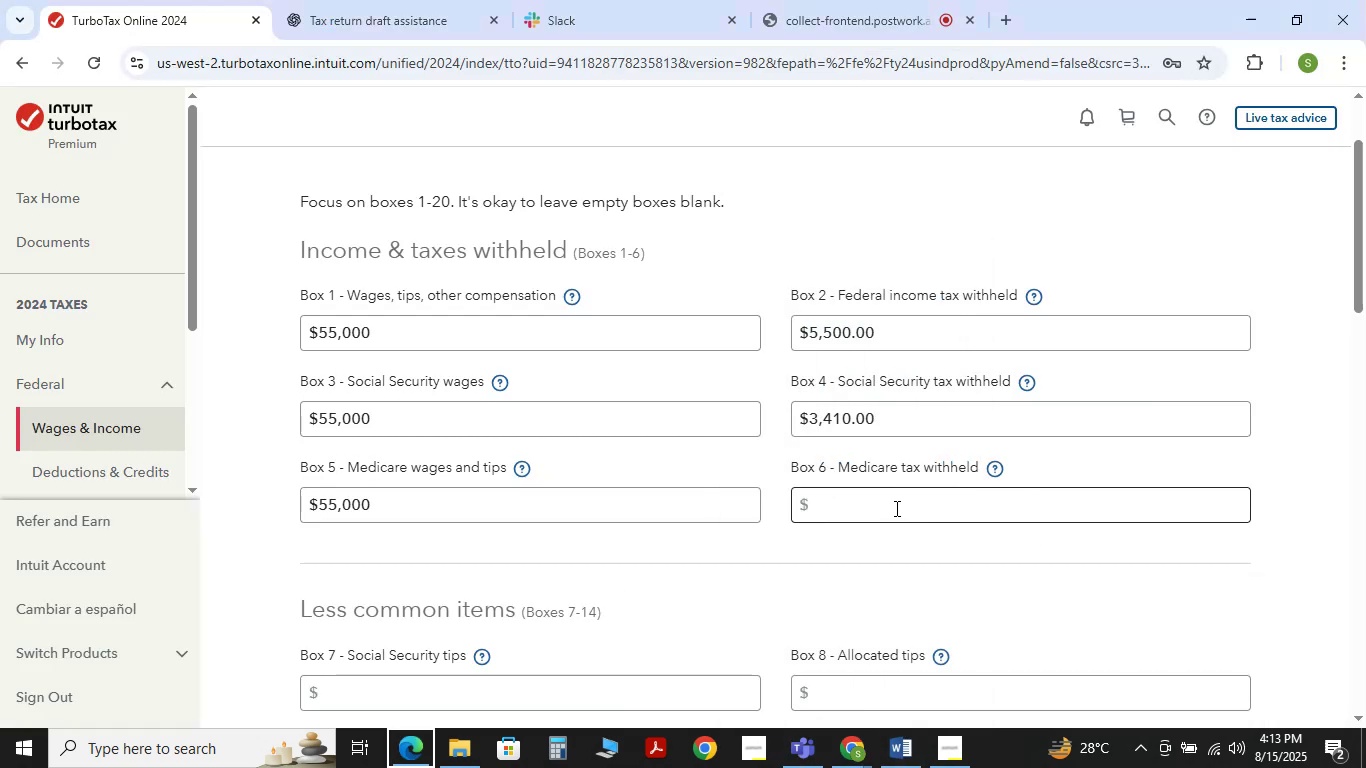 
left_click([895, 508])
 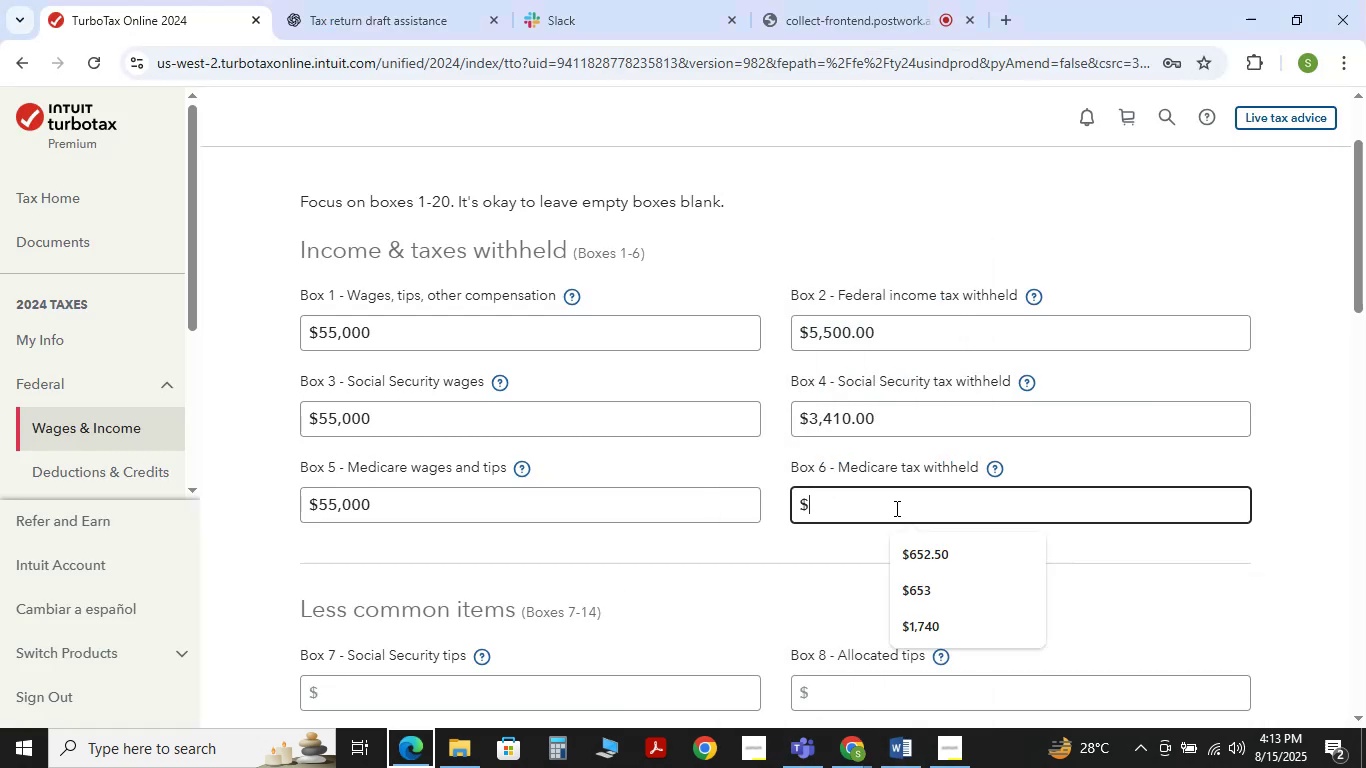 
key(Control+V)
 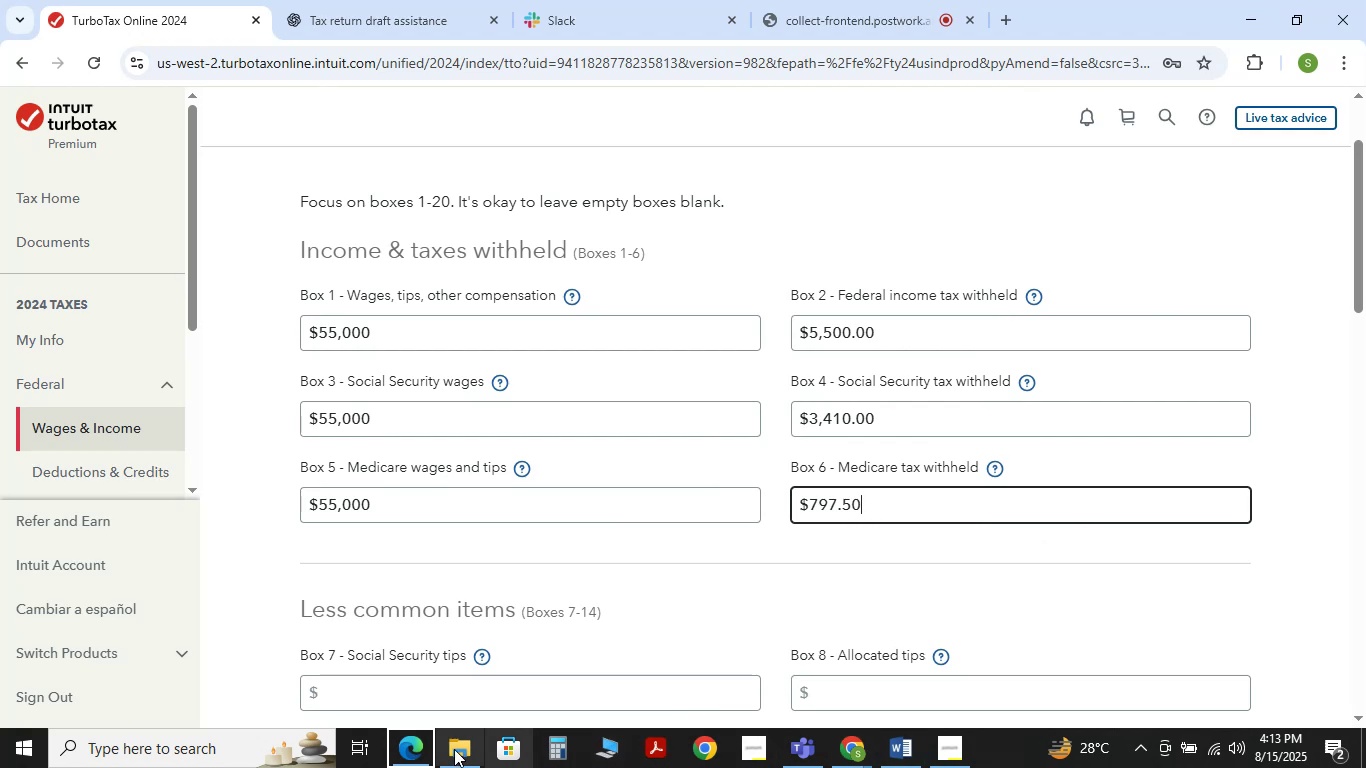 
left_click([417, 745])
 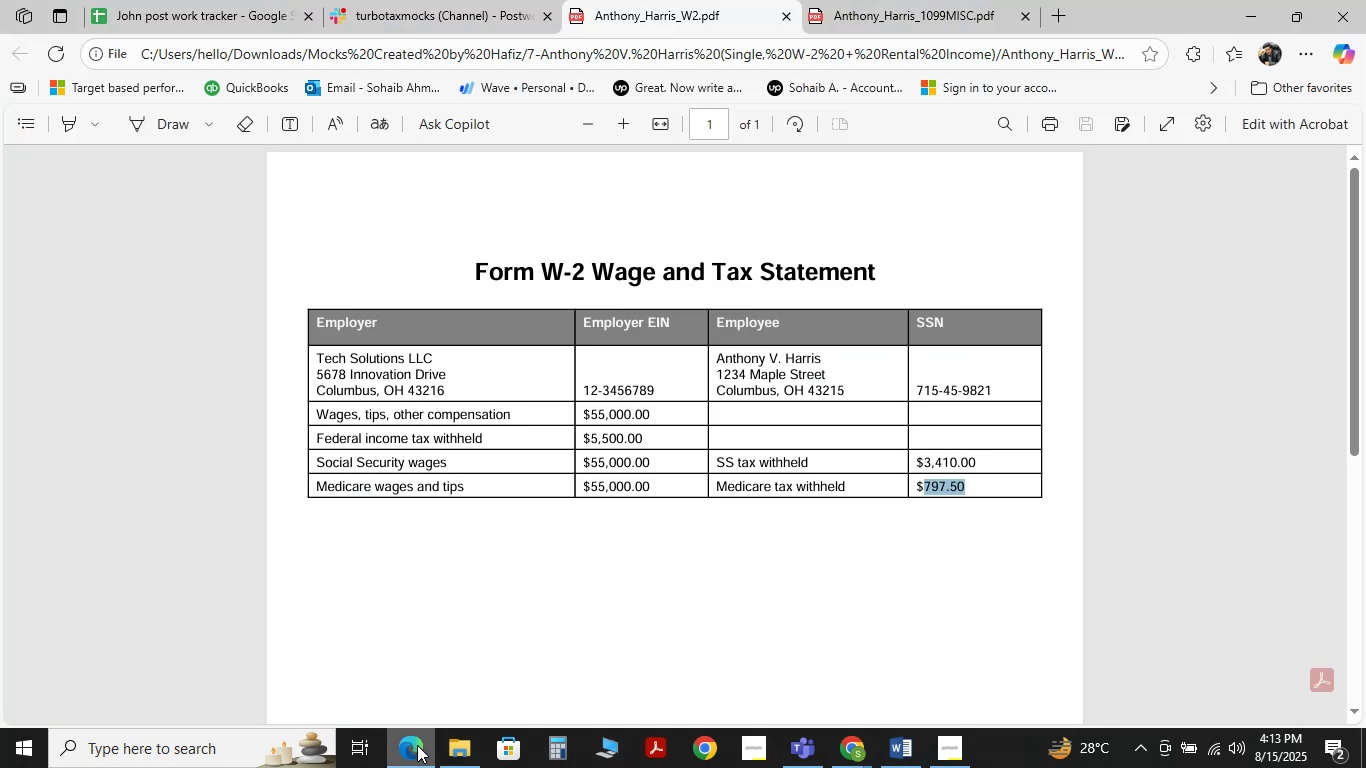 
left_click([417, 745])
 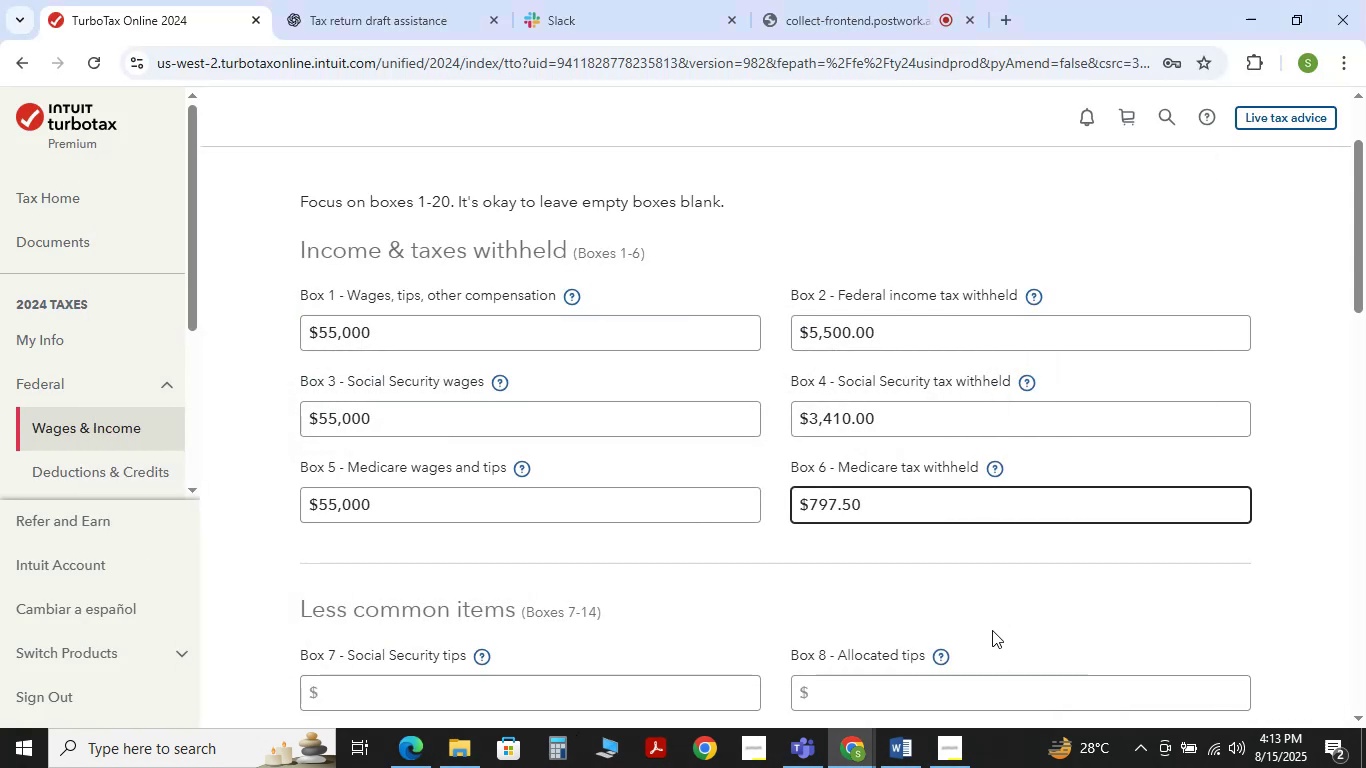 
left_click([992, 630])
 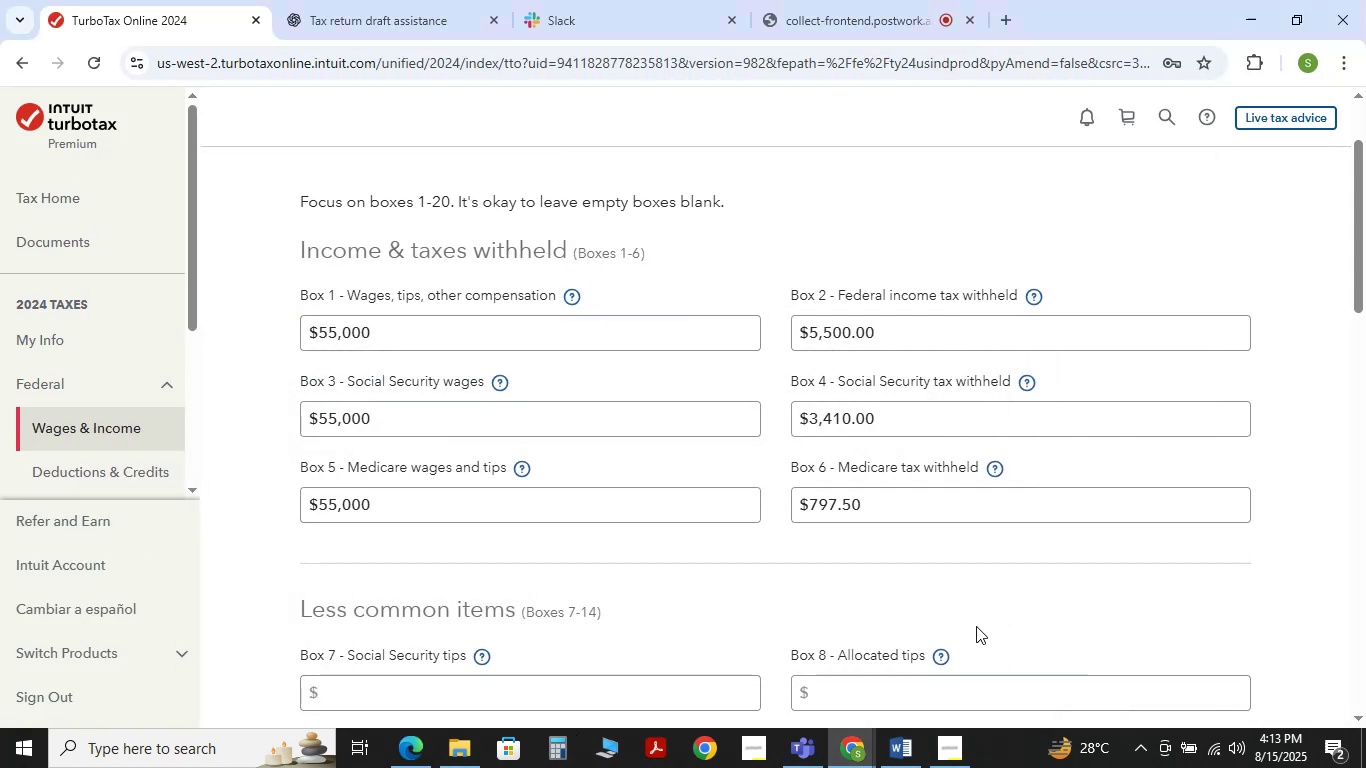 
scroll: coordinate [609, 425], scroll_direction: down, amount: 4.0
 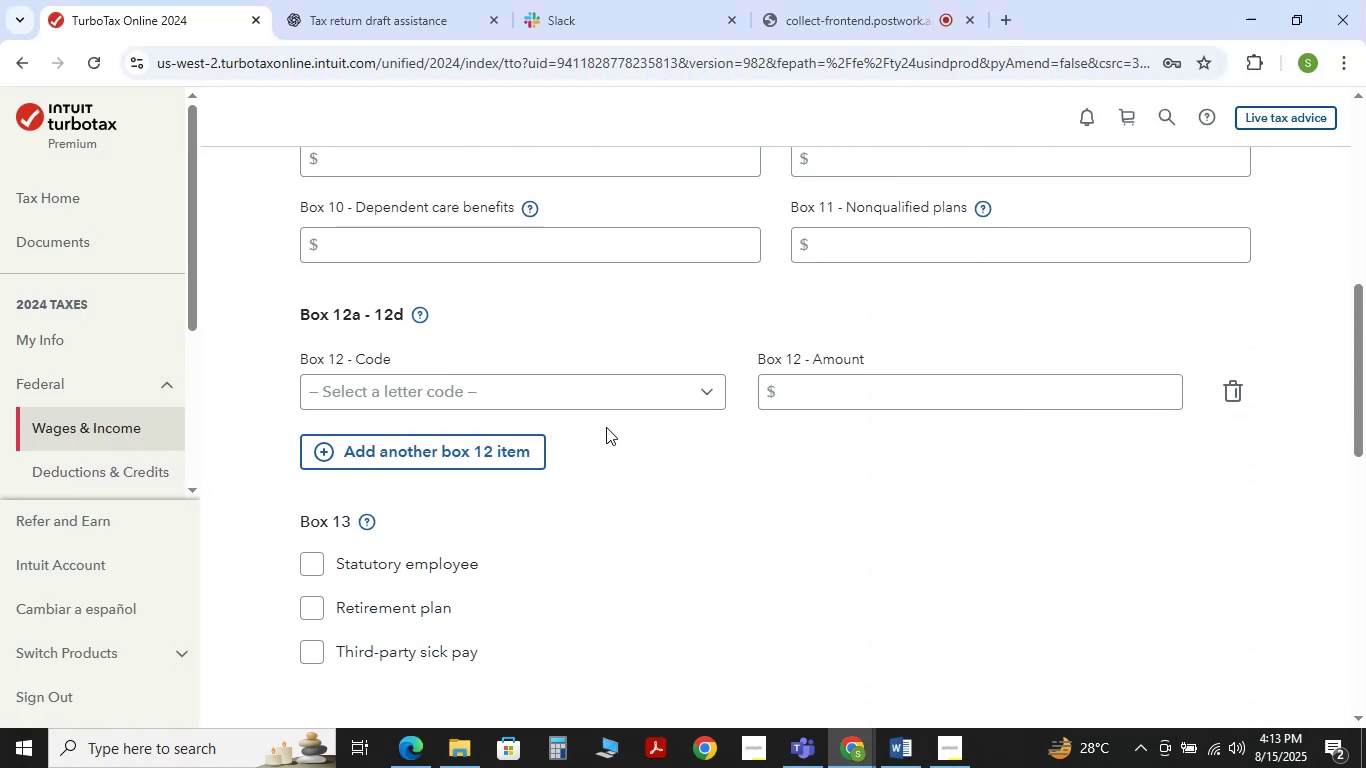 
scroll: coordinate [606, 427], scroll_direction: up, amount: 1.0
 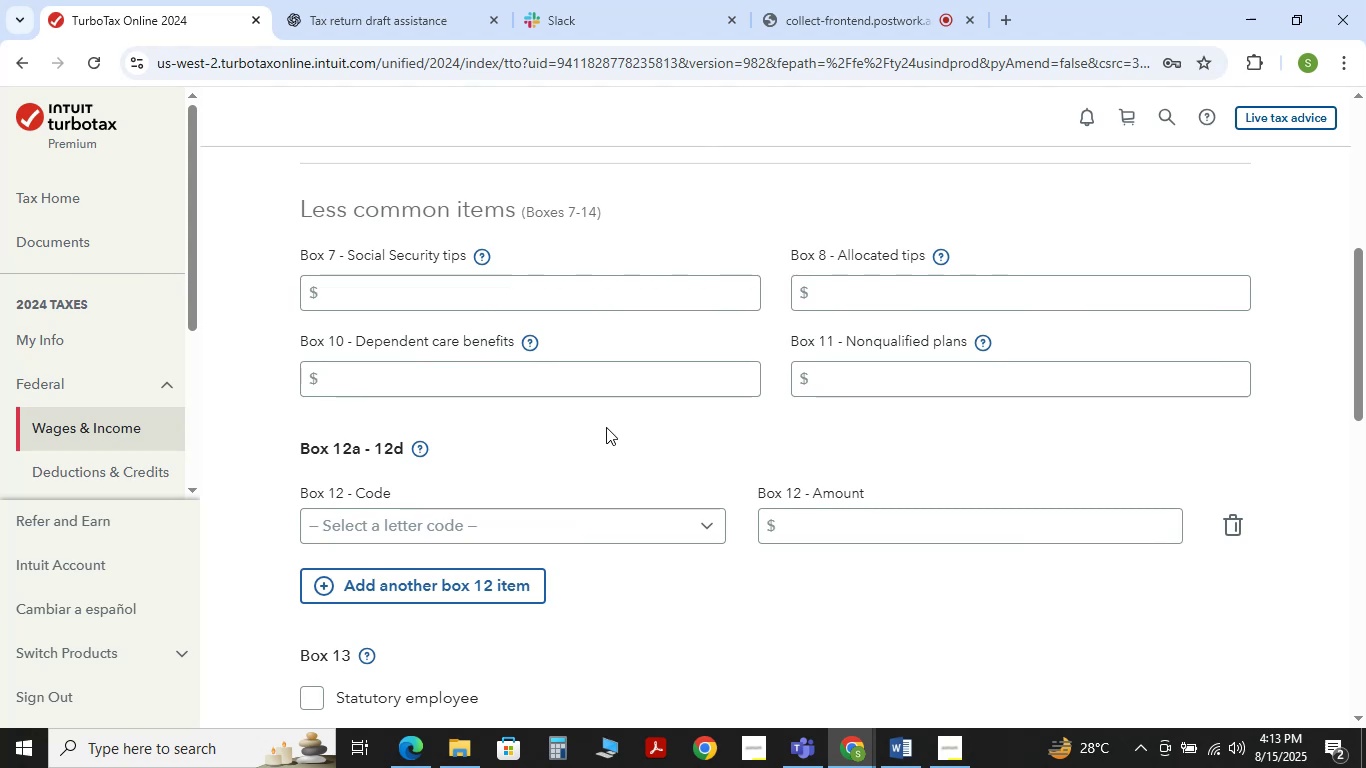 
scroll: coordinate [605, 428], scroll_direction: down, amount: 5.0
 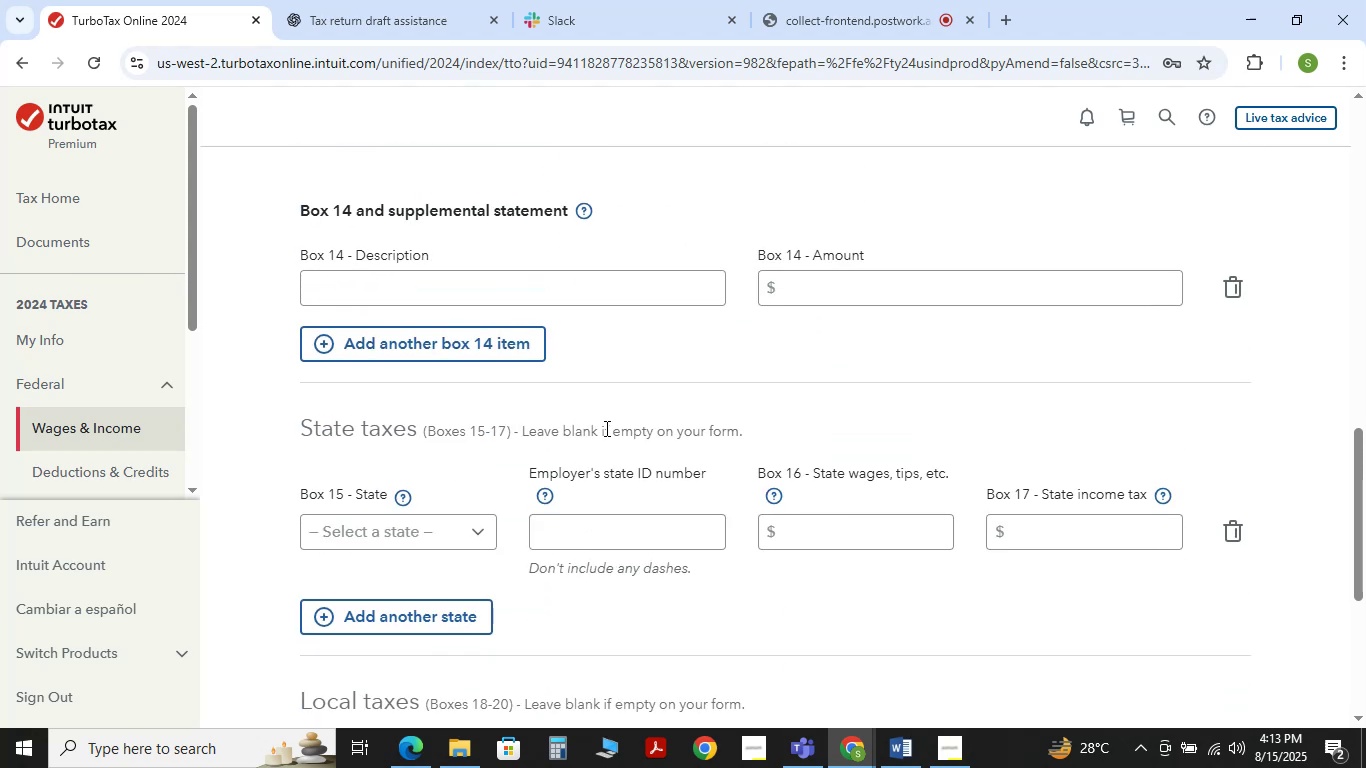 
scroll: coordinate [605, 428], scroll_direction: up, amount: 5.0
 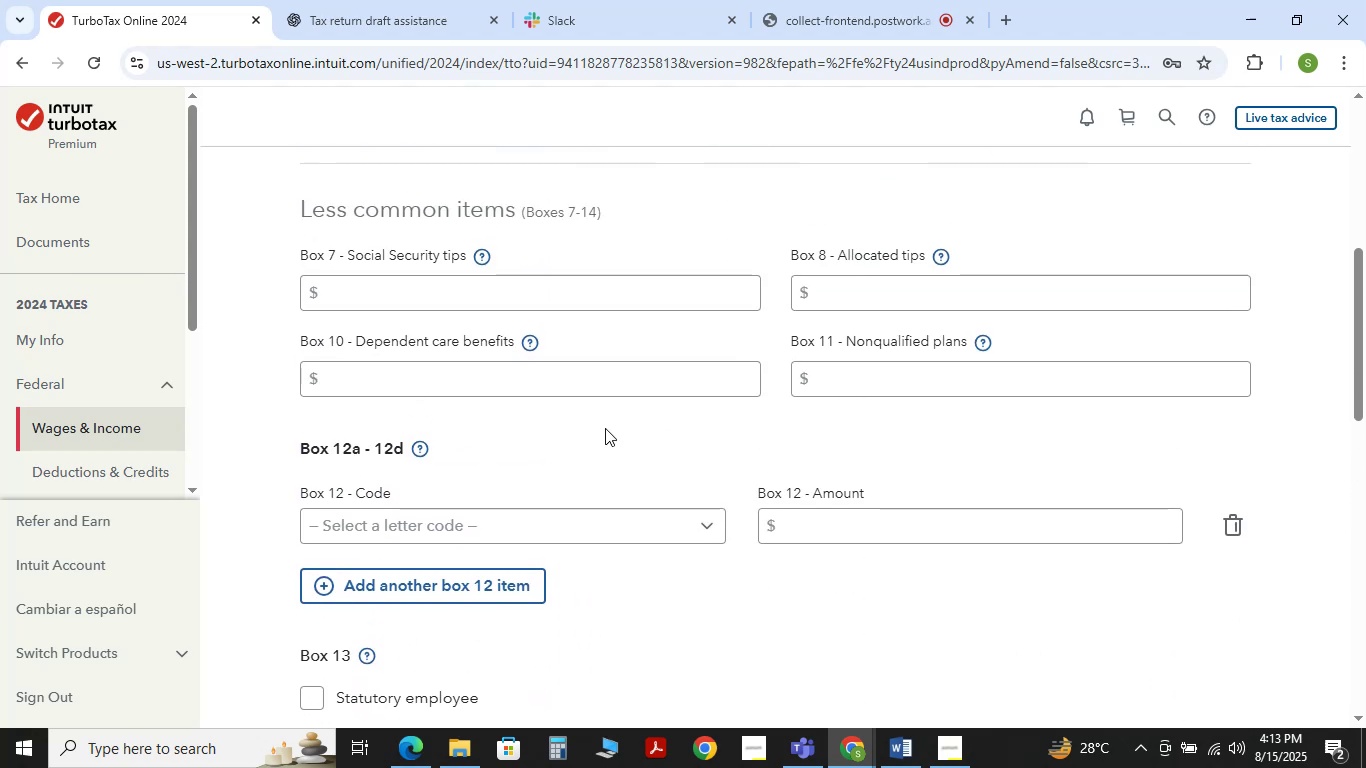 
scroll: coordinate [605, 428], scroll_direction: down, amount: 3.0
 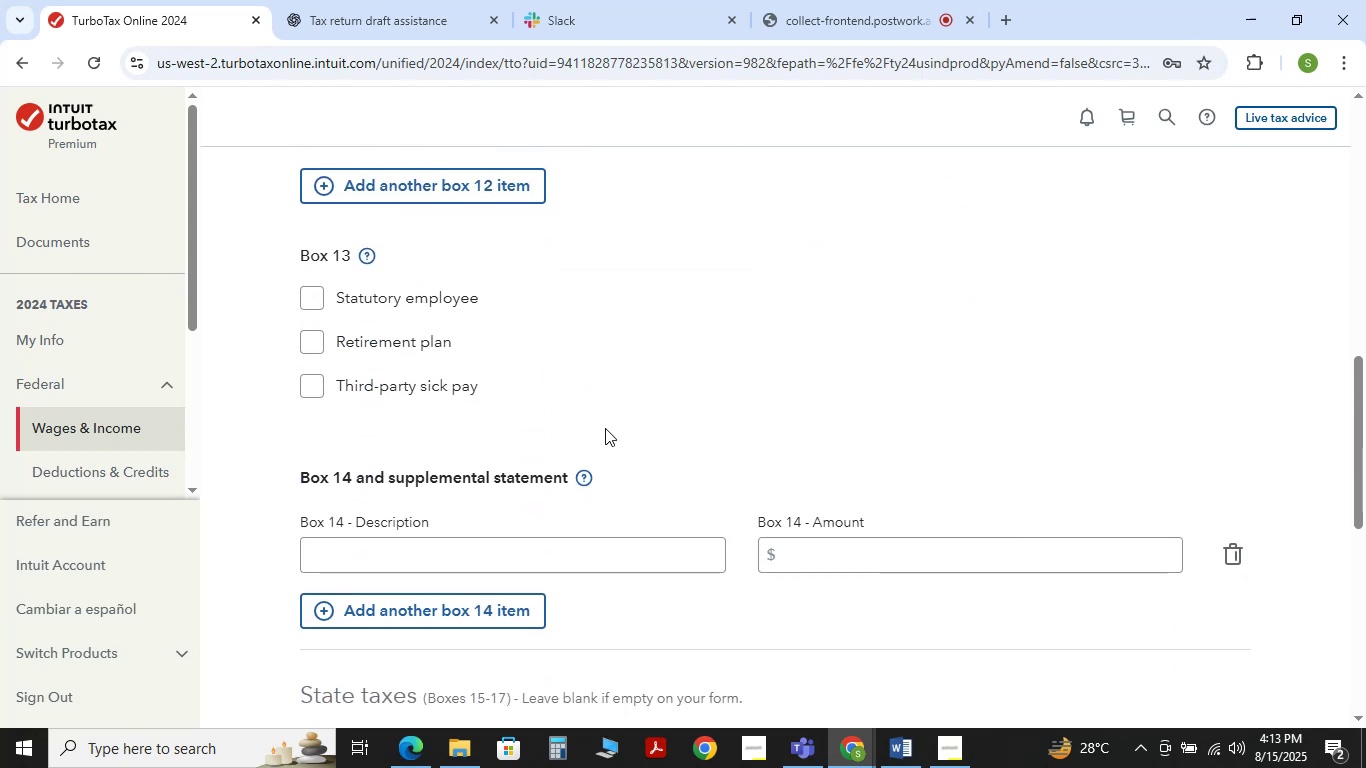 
scroll: coordinate [605, 428], scroll_direction: up, amount: 3.0
 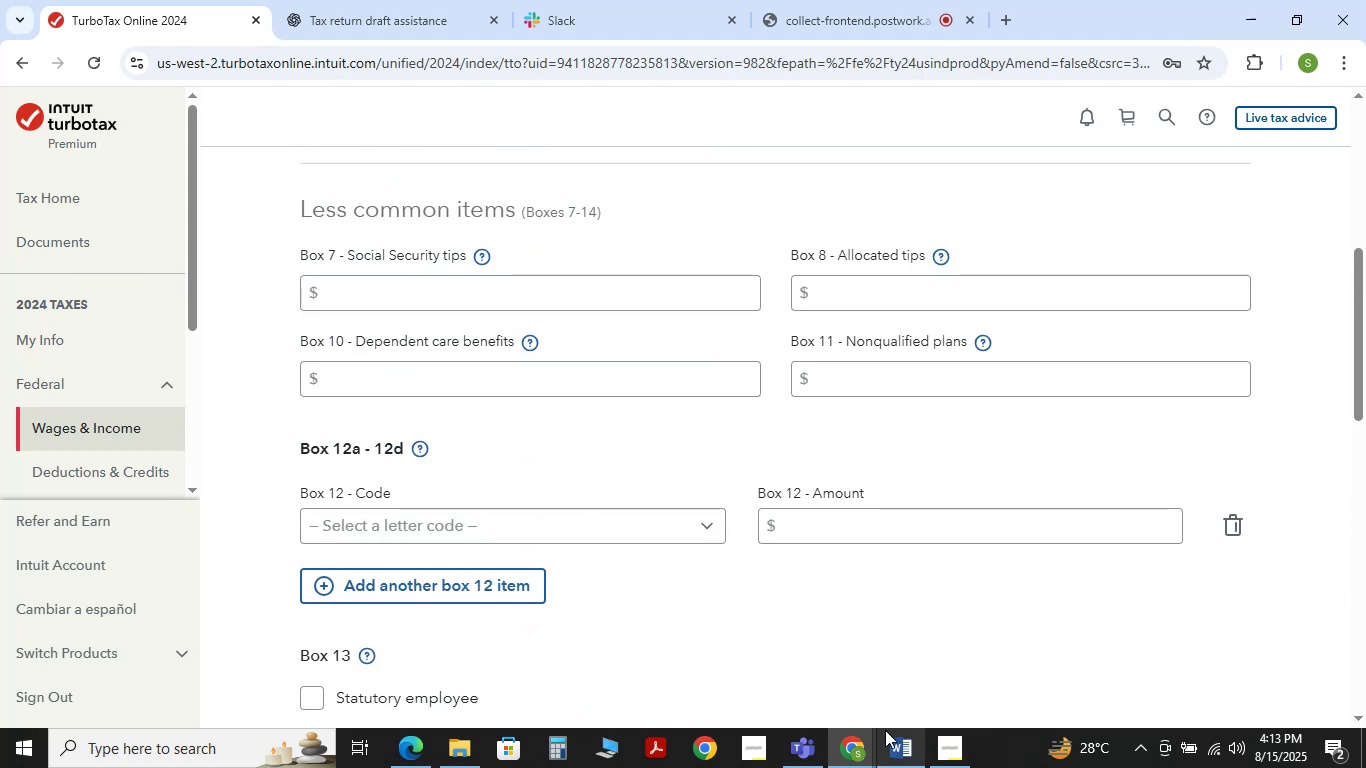 
left_click([898, 742])
 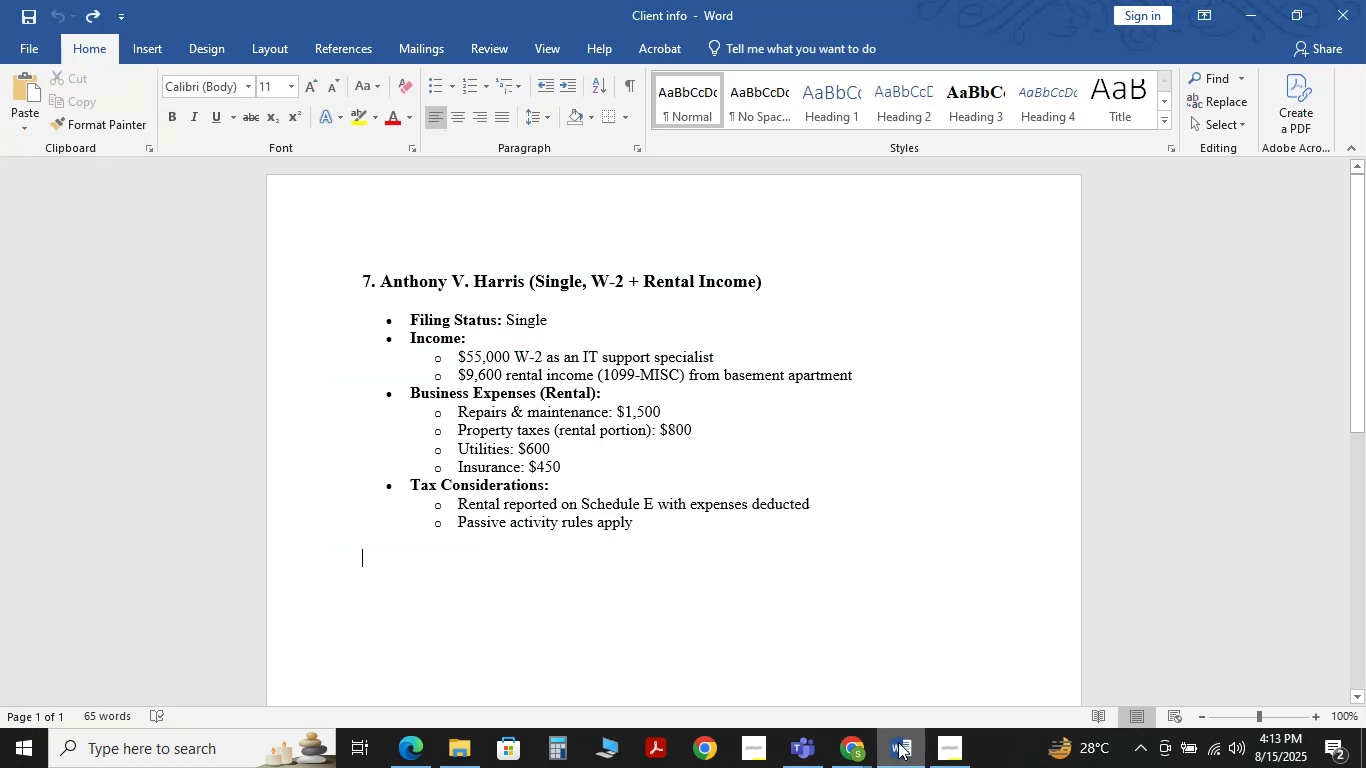 
left_click([898, 742])
 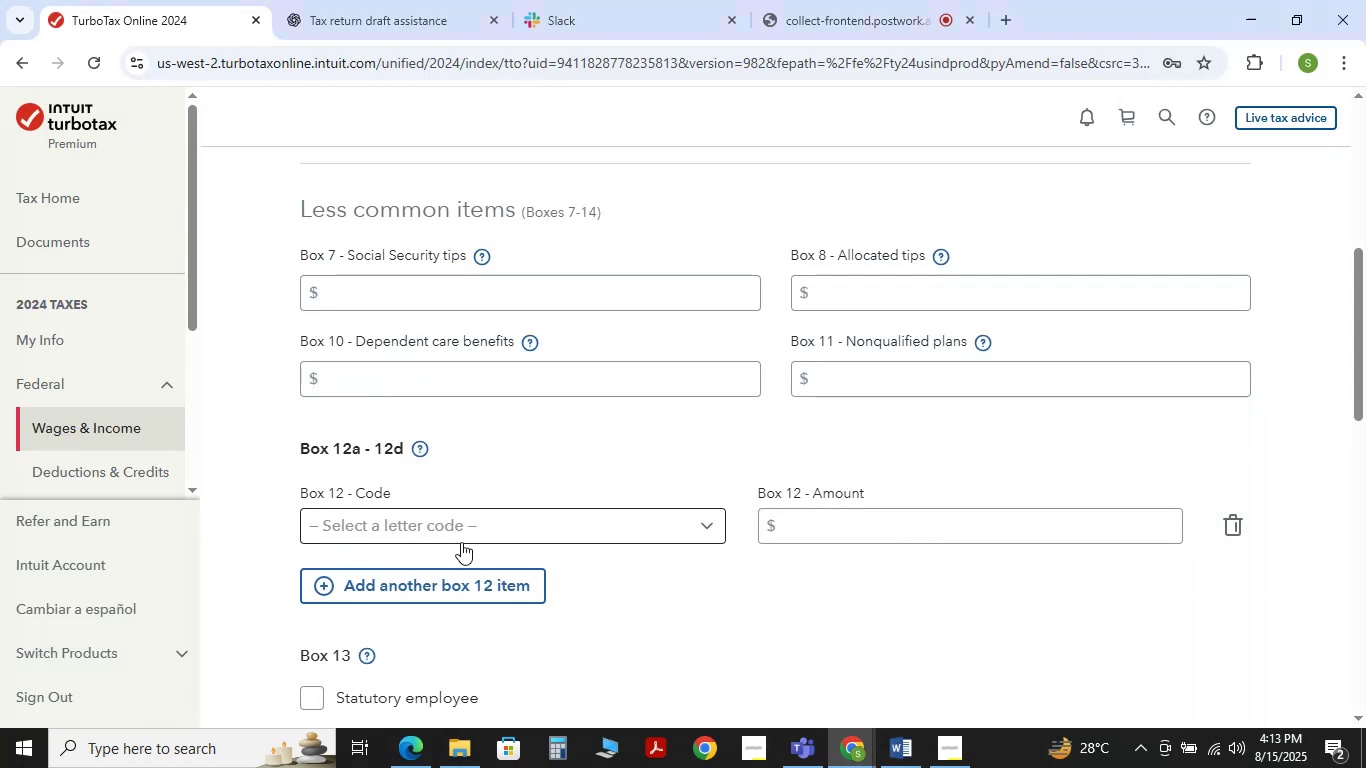 
scroll: coordinate [518, 557], scroll_direction: down, amount: 4.0
 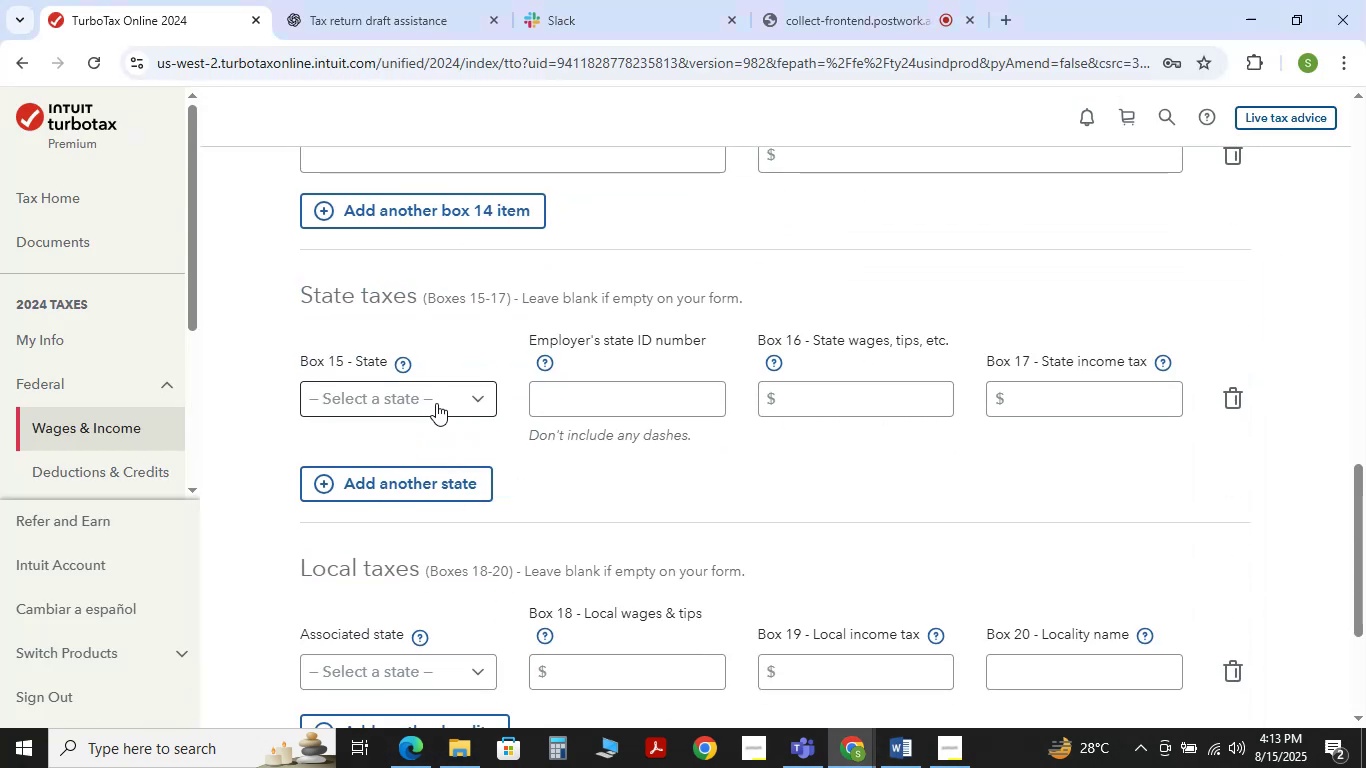 
left_click([436, 403])
 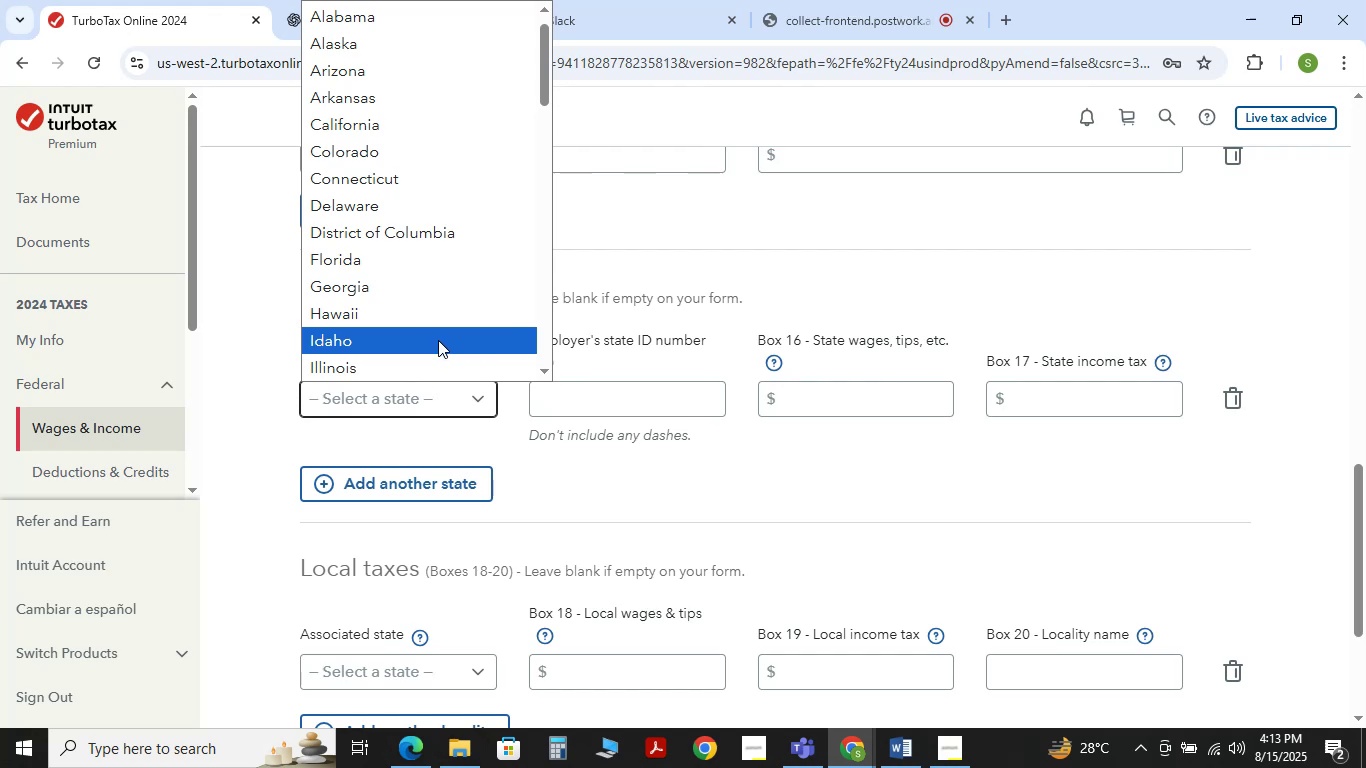 
key(O)
 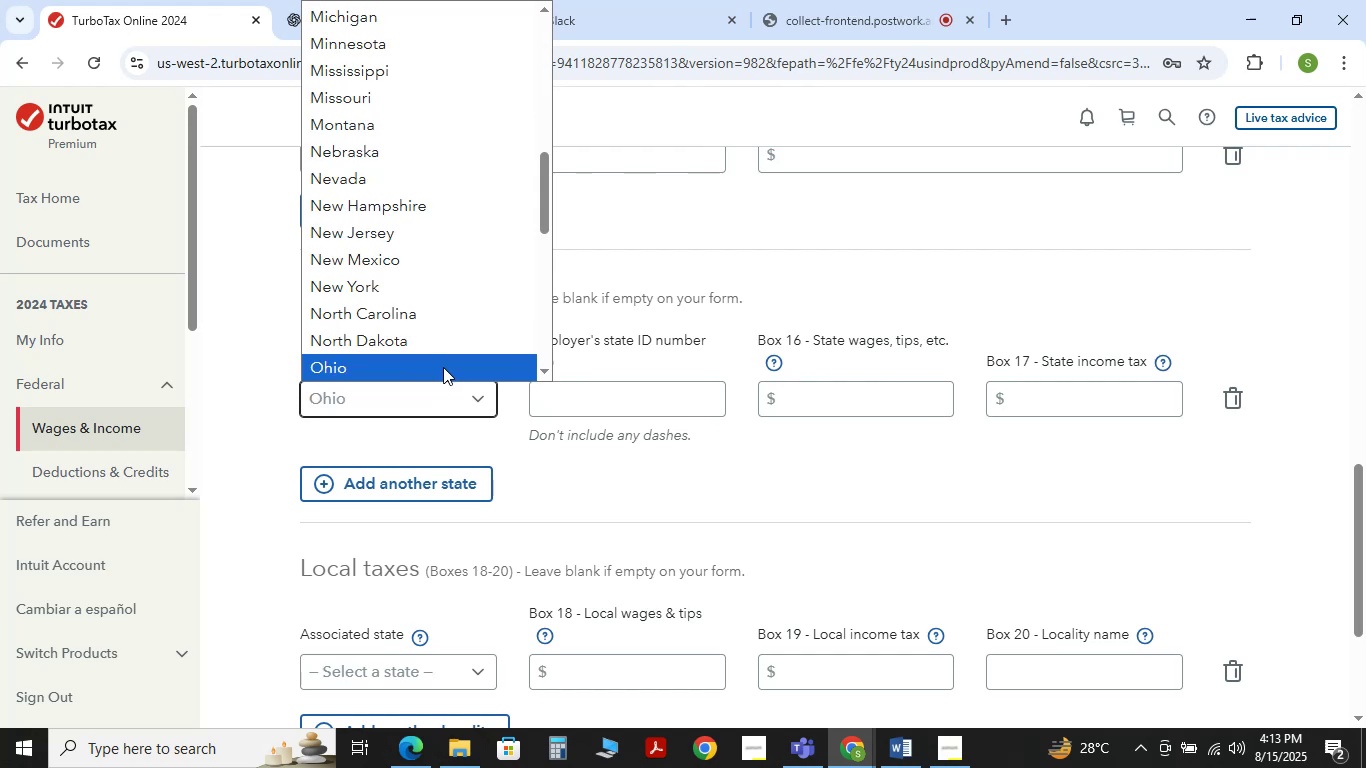 
left_click([443, 367])
 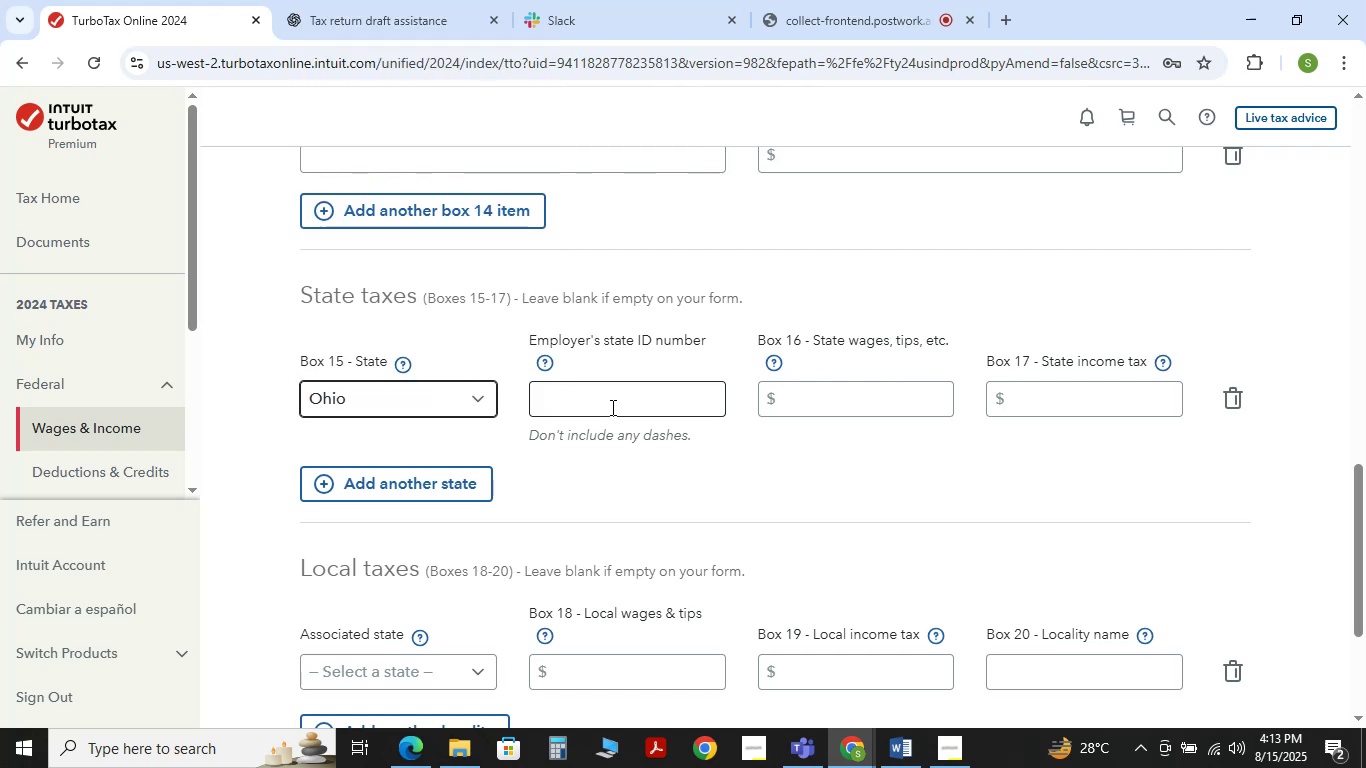 
left_click([611, 407])
 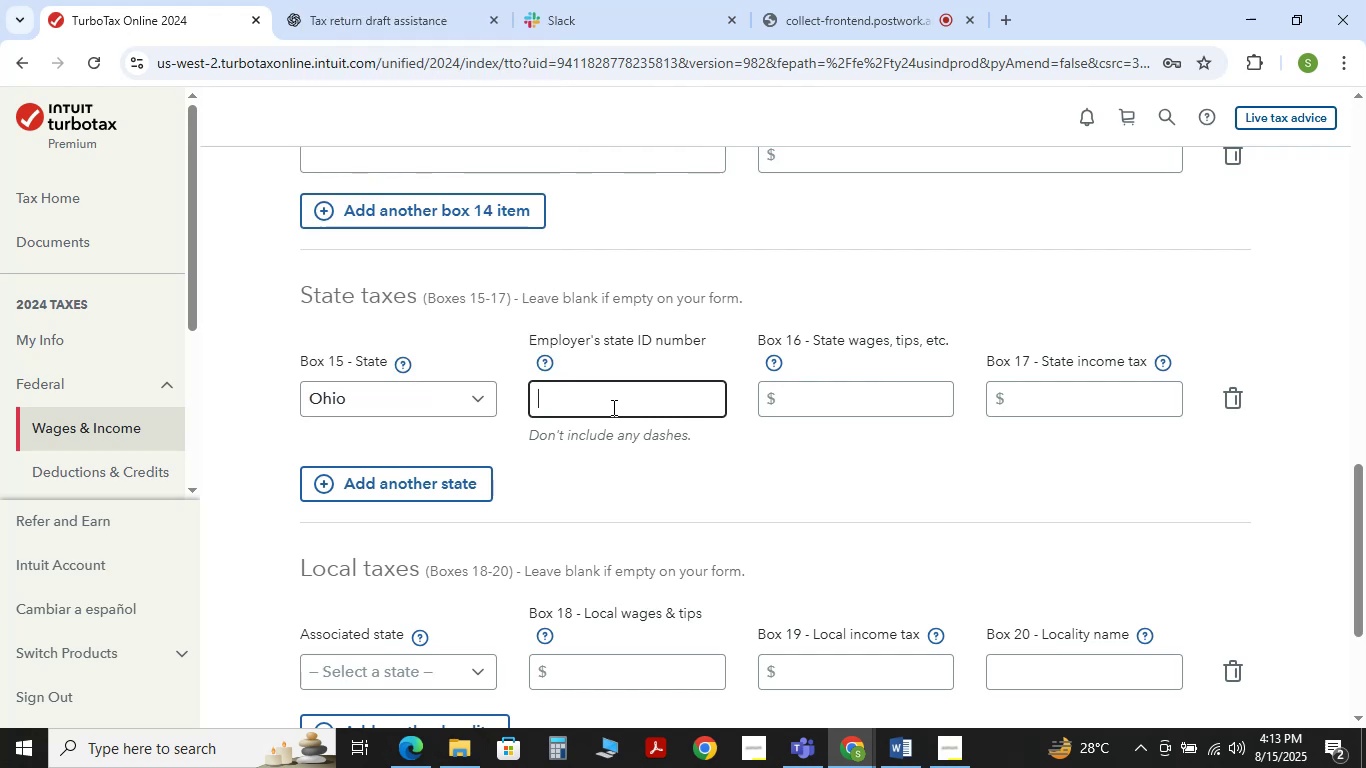 
key(Meta+V)
 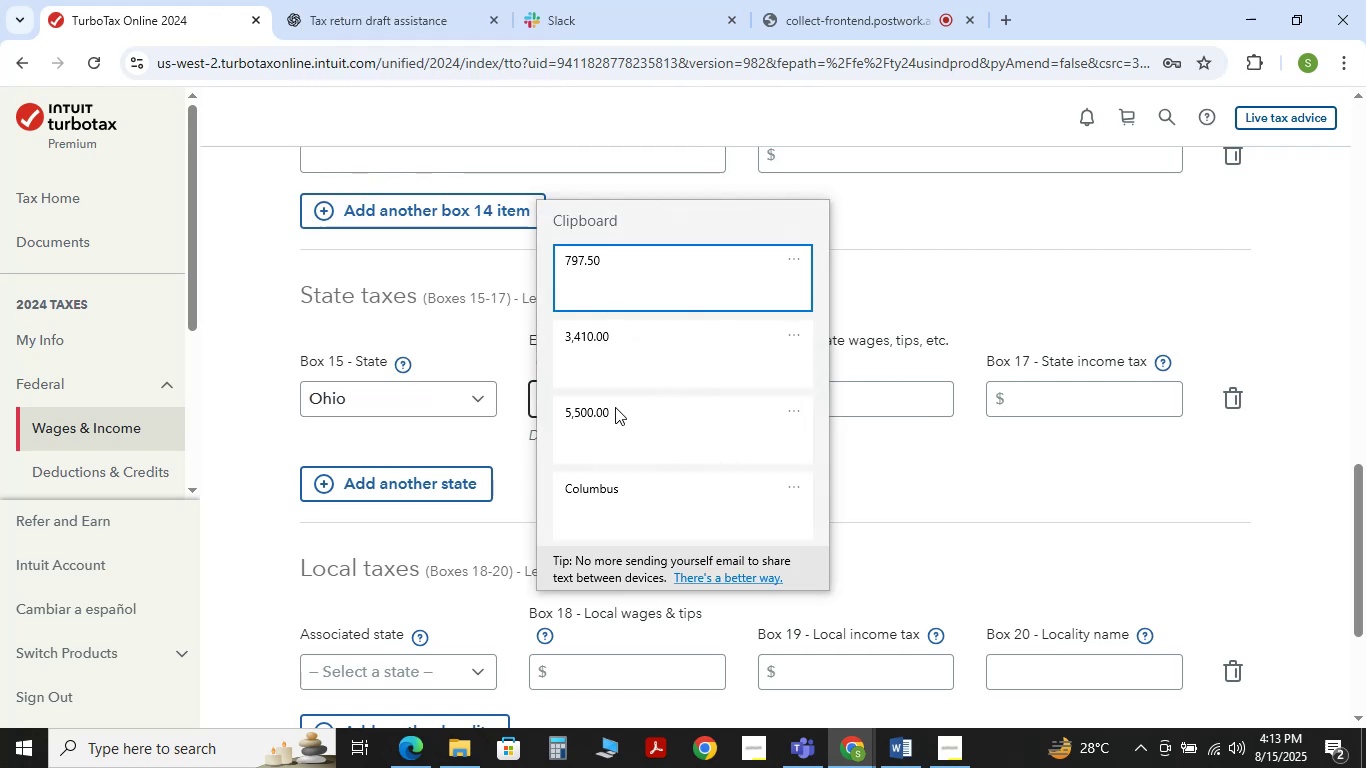 
scroll: coordinate [634, 390], scroll_direction: down, amount: 1.0
 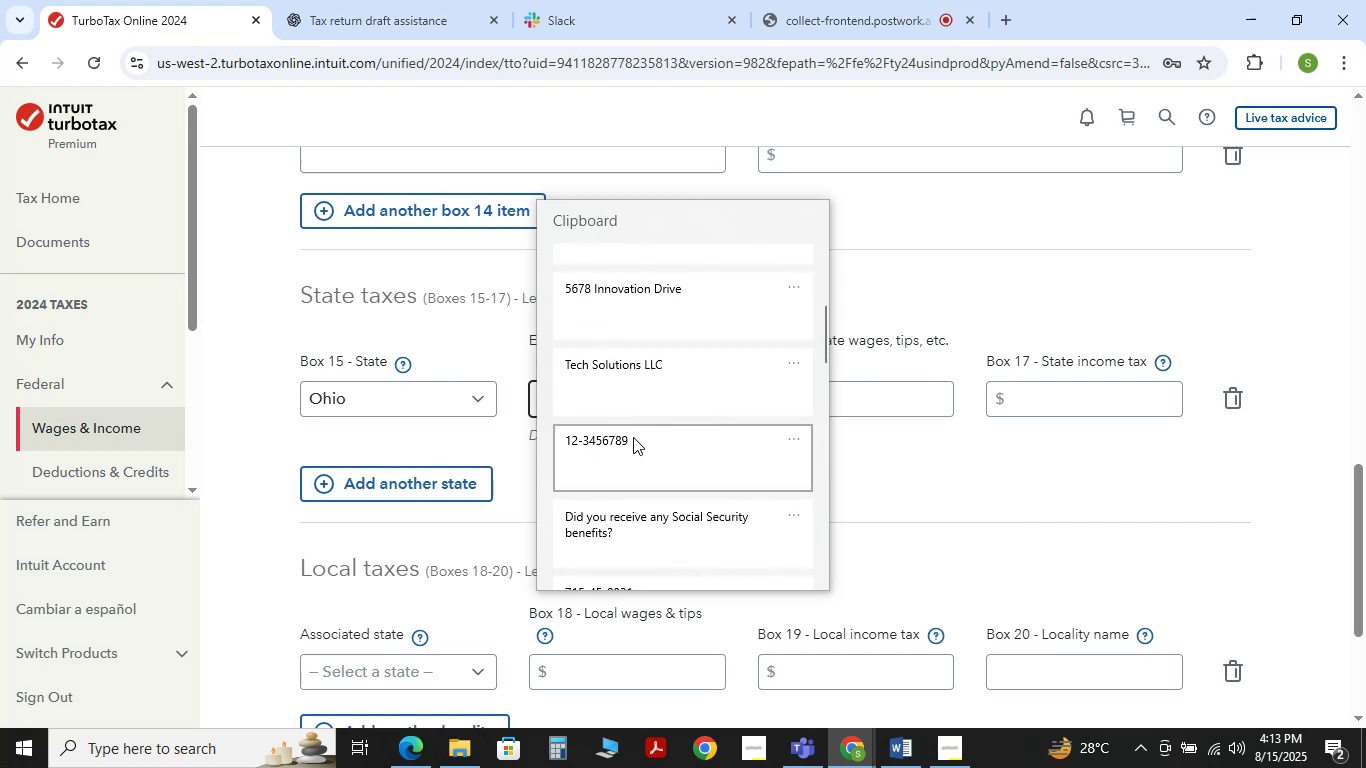 
left_click([633, 439])
 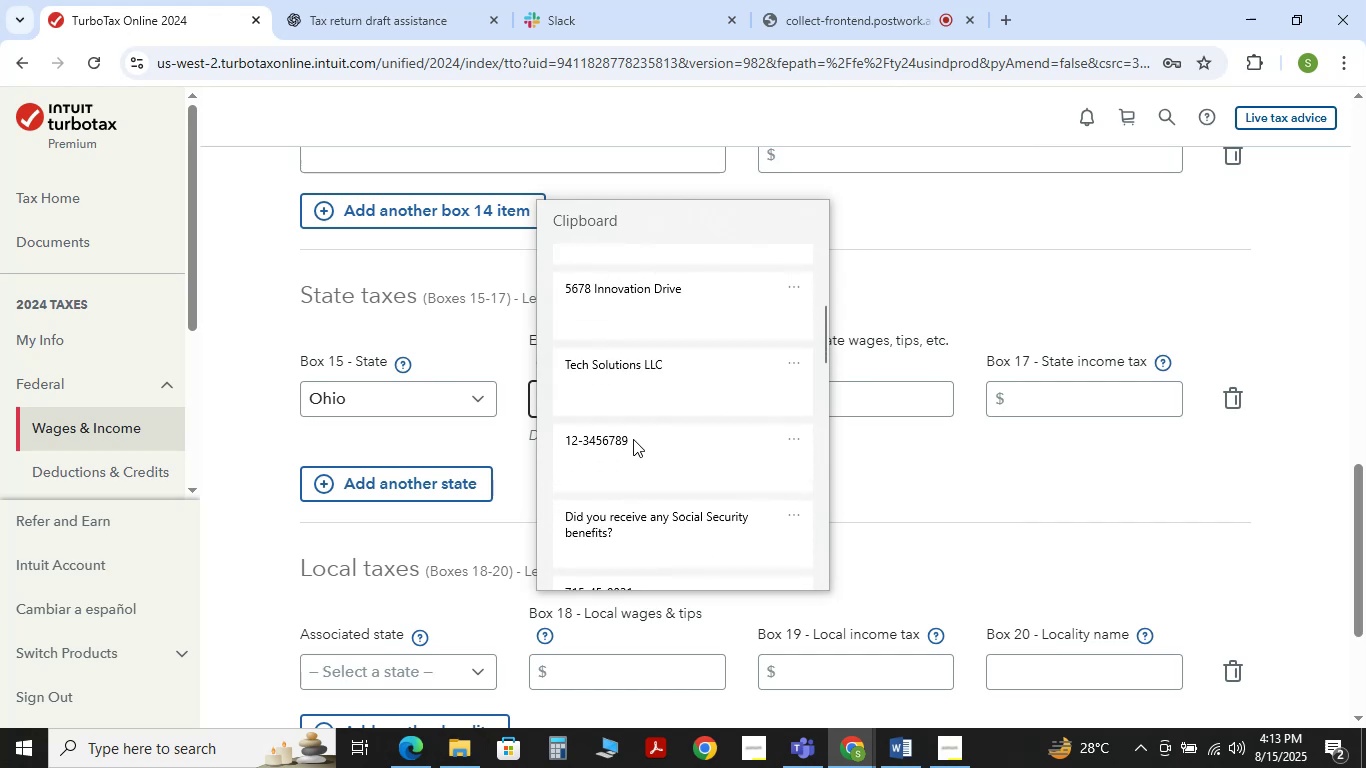 
key(Control+ControlLeft)
 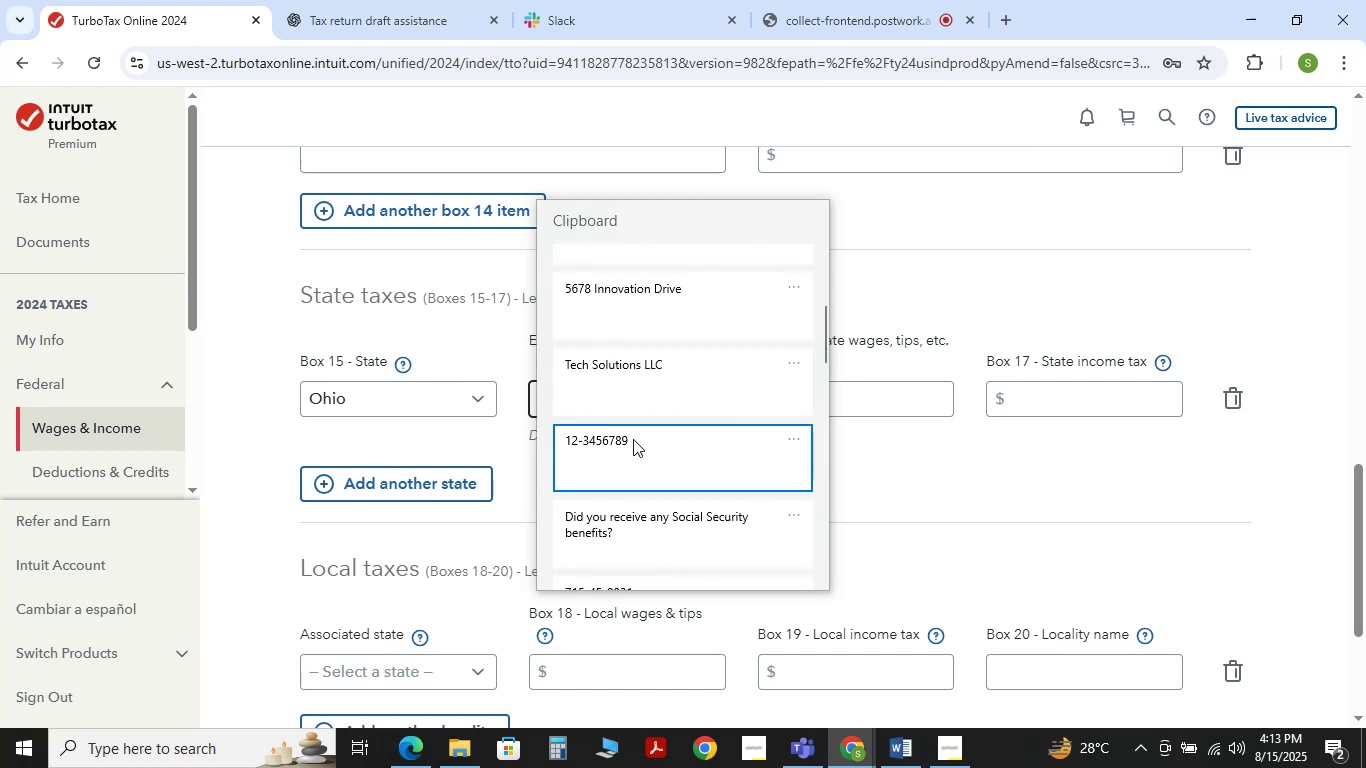 
key(Control+V)
 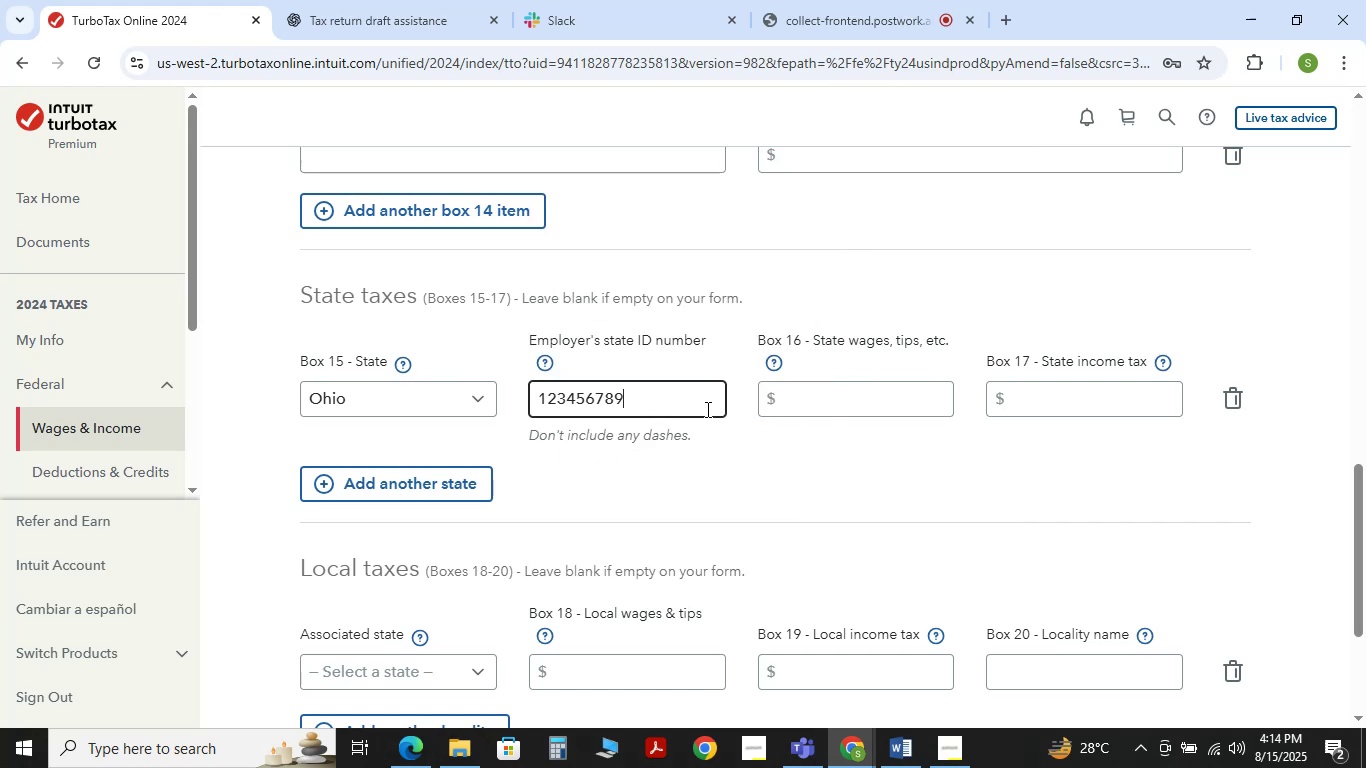 
key(Tab)
 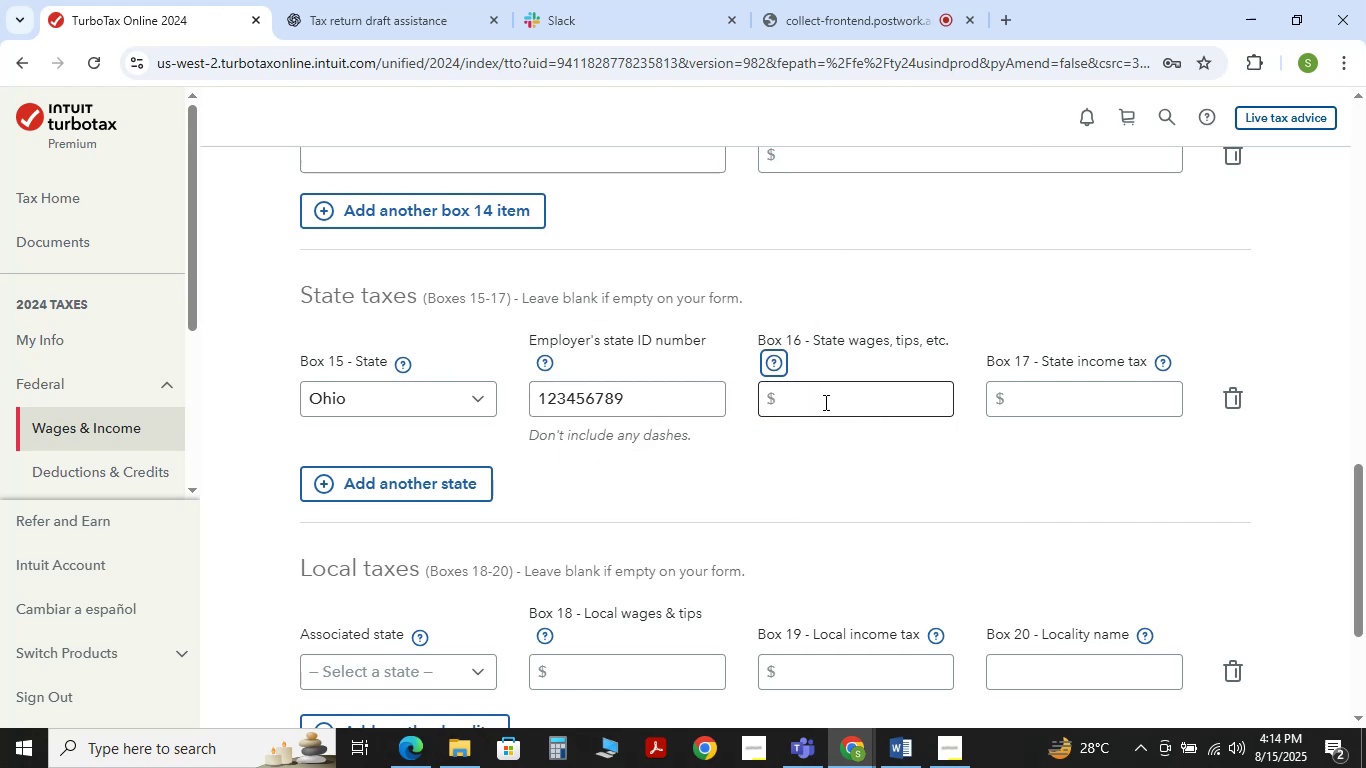 
left_click([824, 403])
 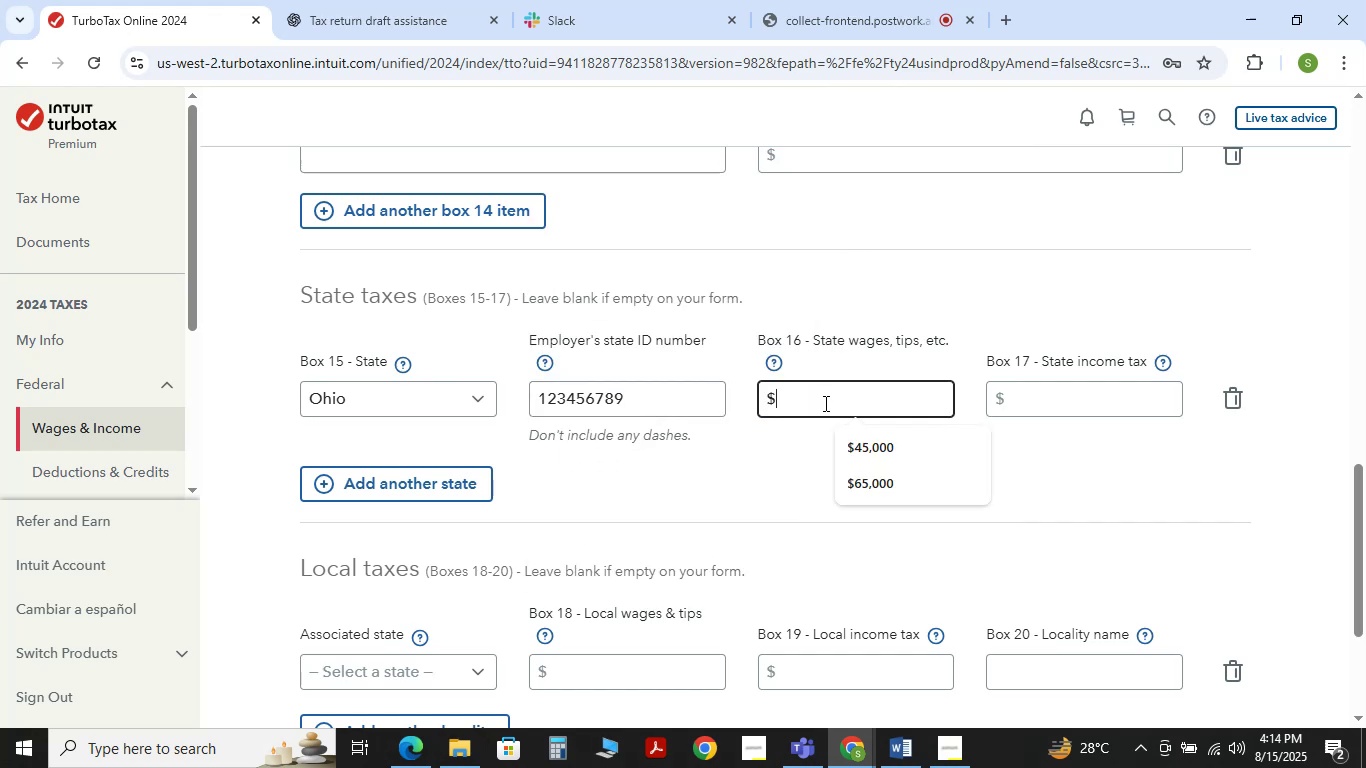 
key(Numpad5)
 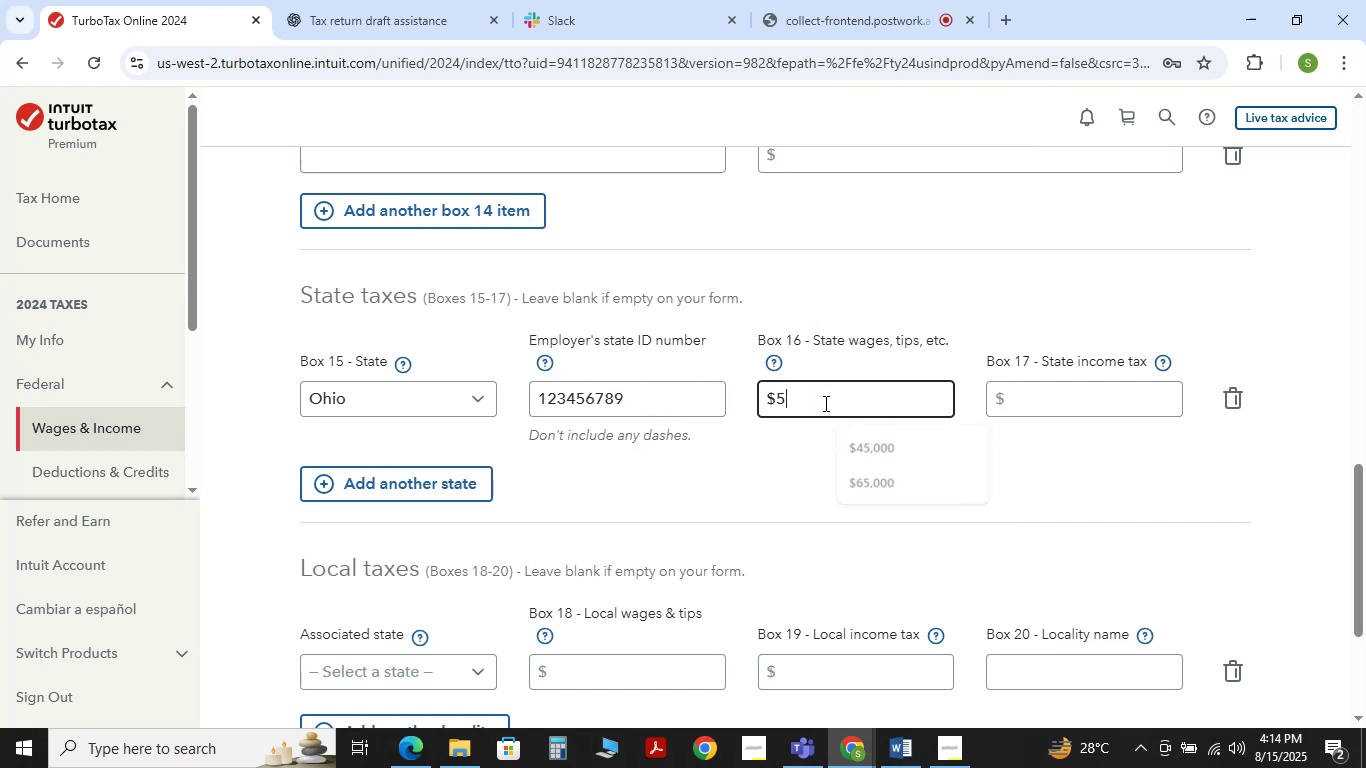 
key(Numpad5)
 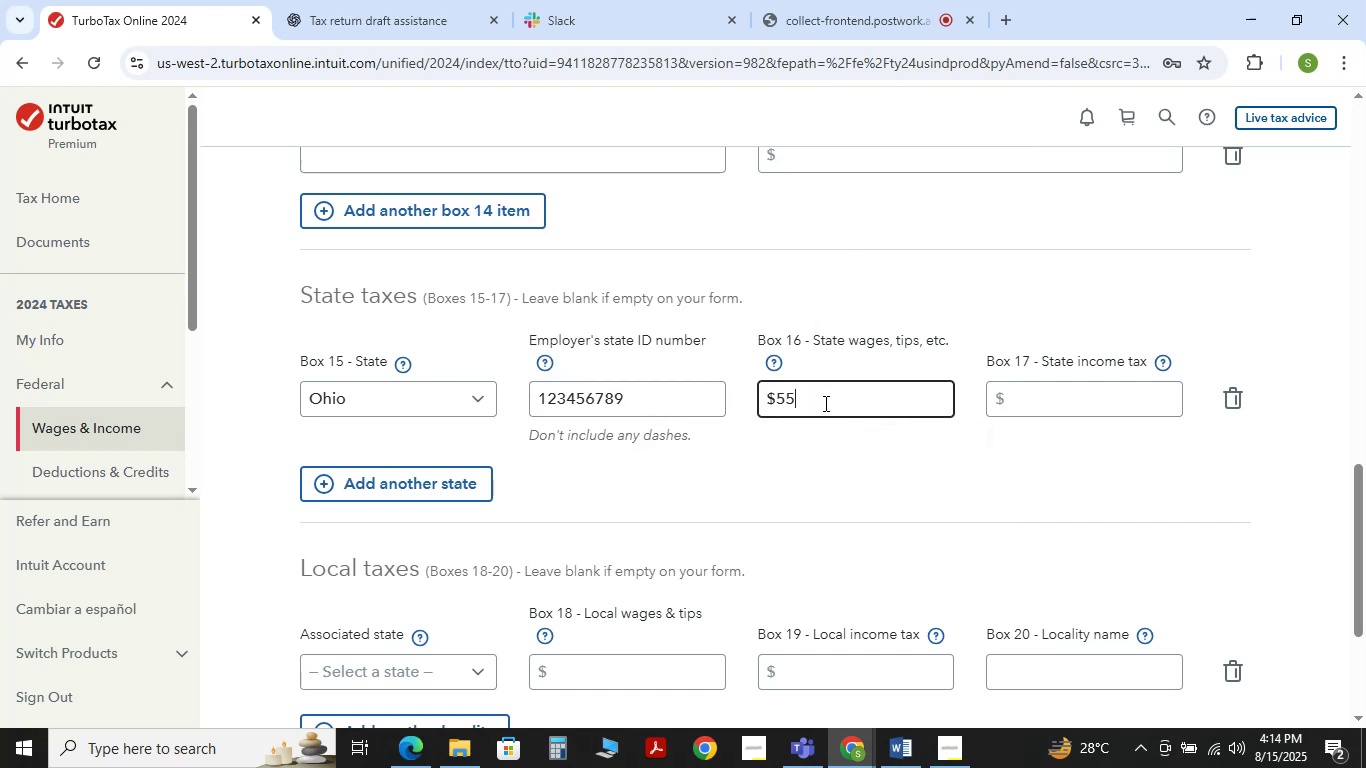 
key(Numpad0)
 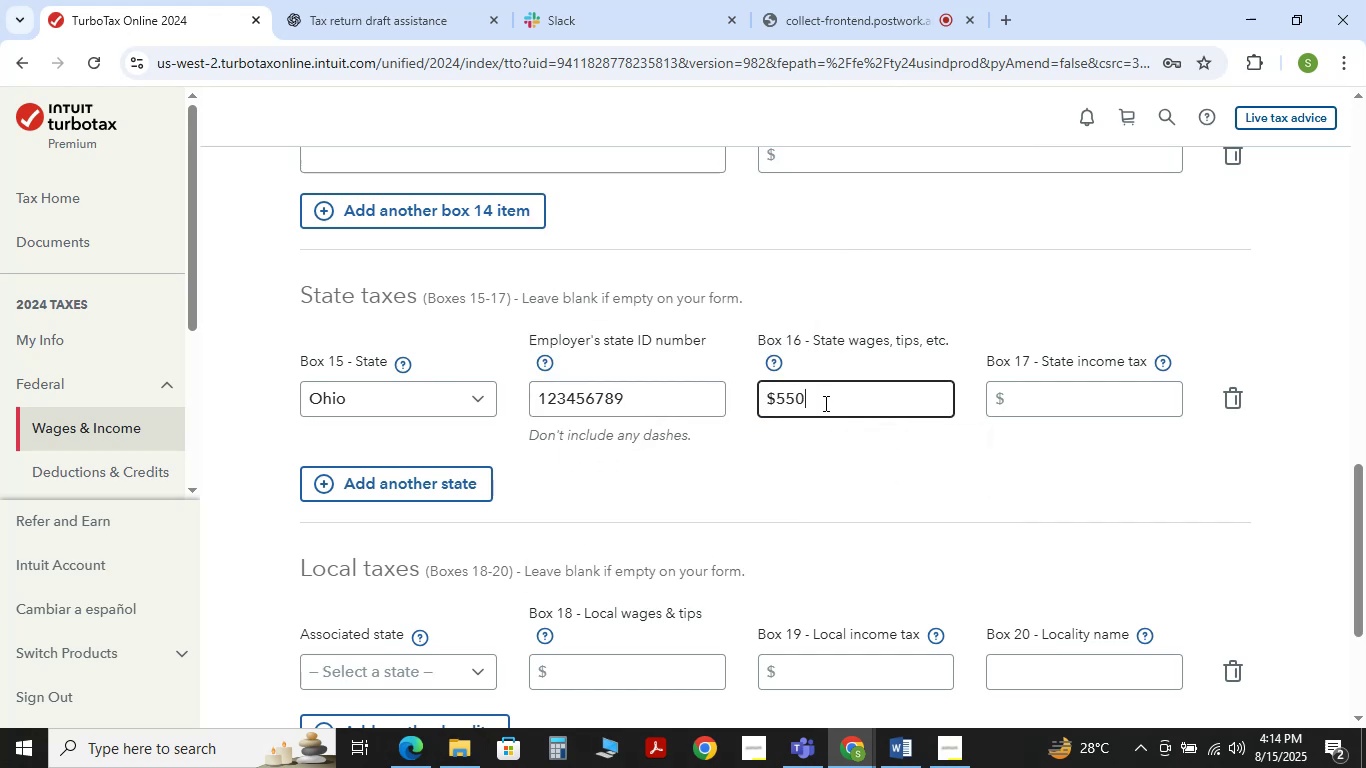 
key(Numpad0)
 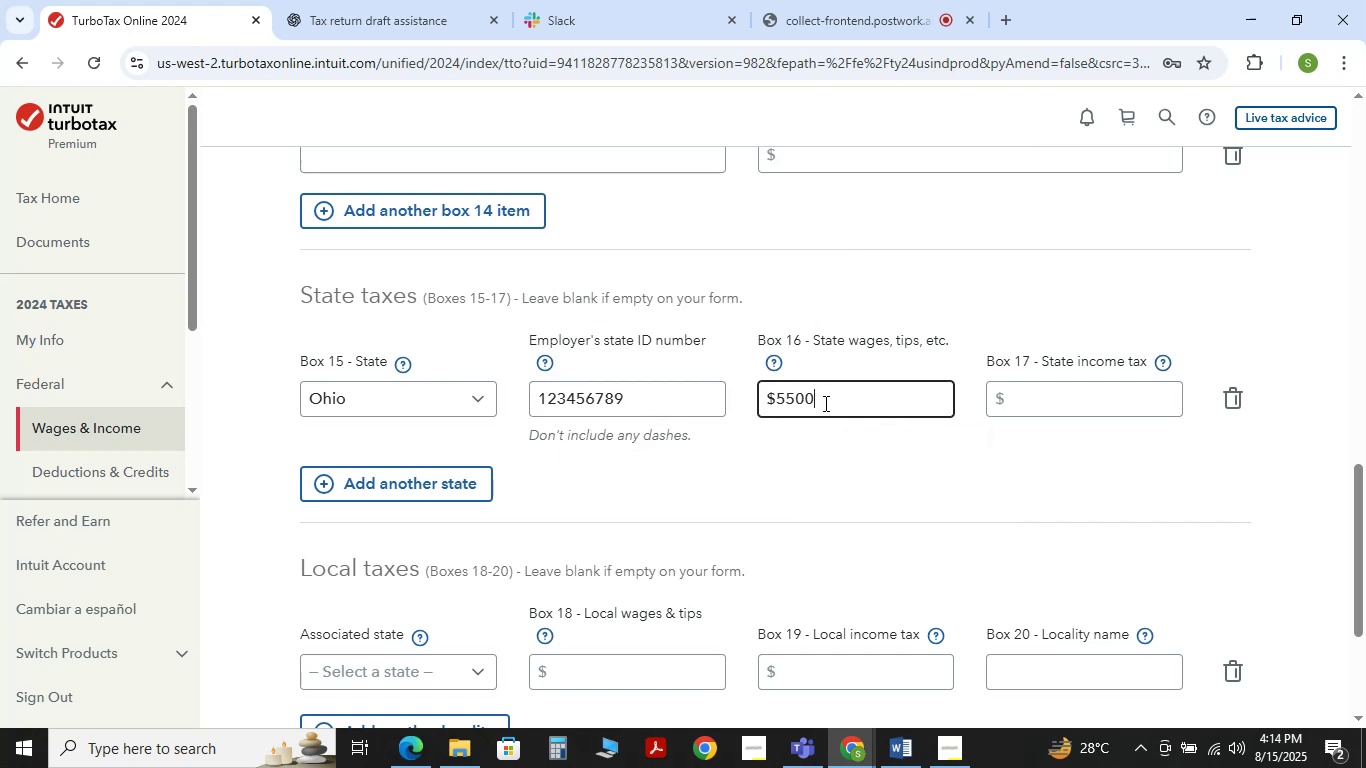 
key(Numpad0)
 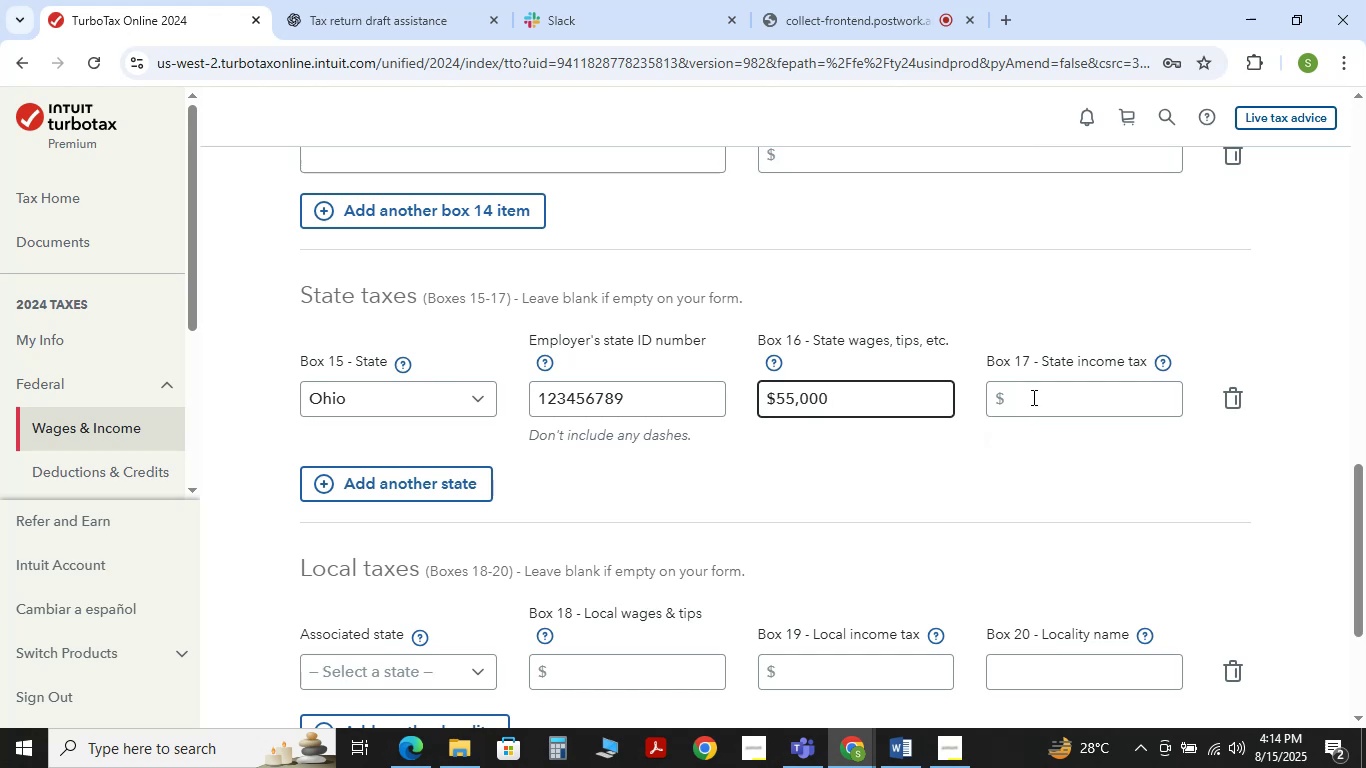 
left_click([1071, 394])
 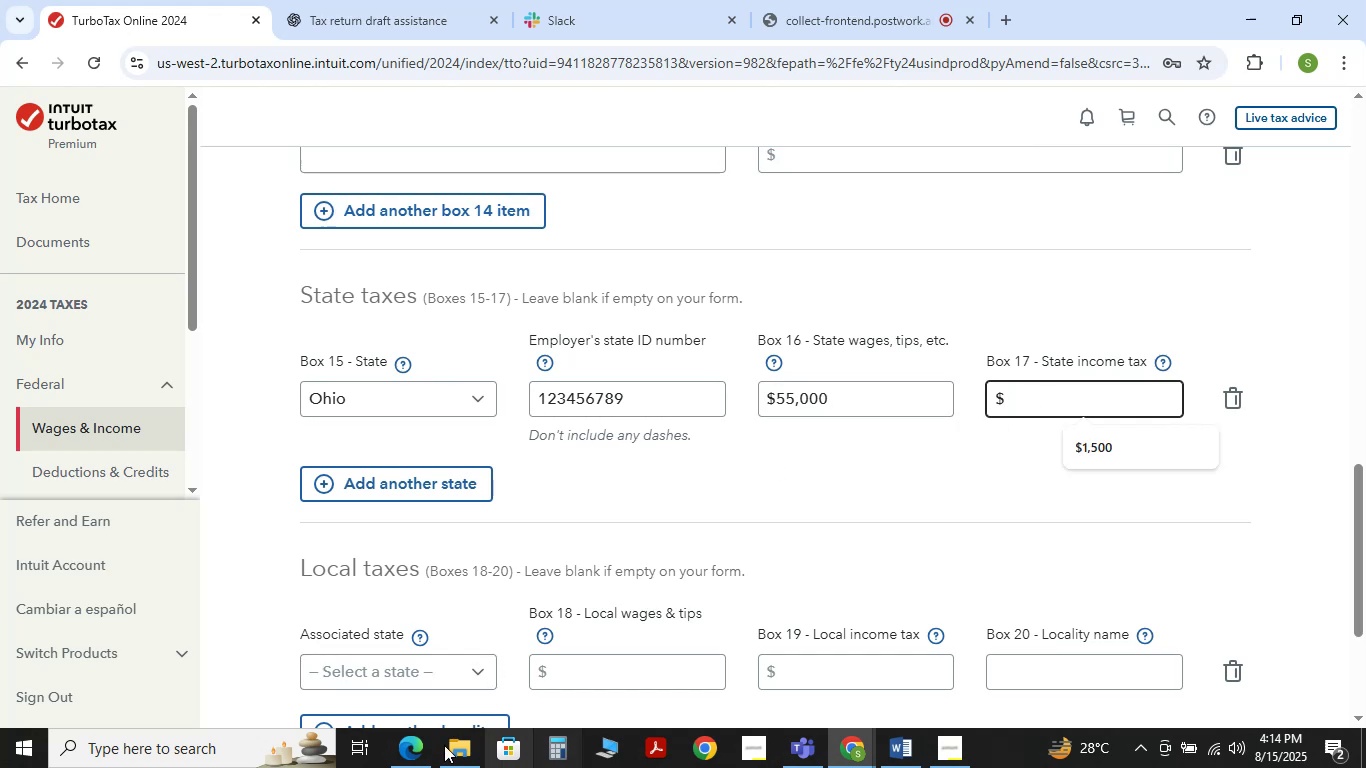 
left_click([405, 747])
 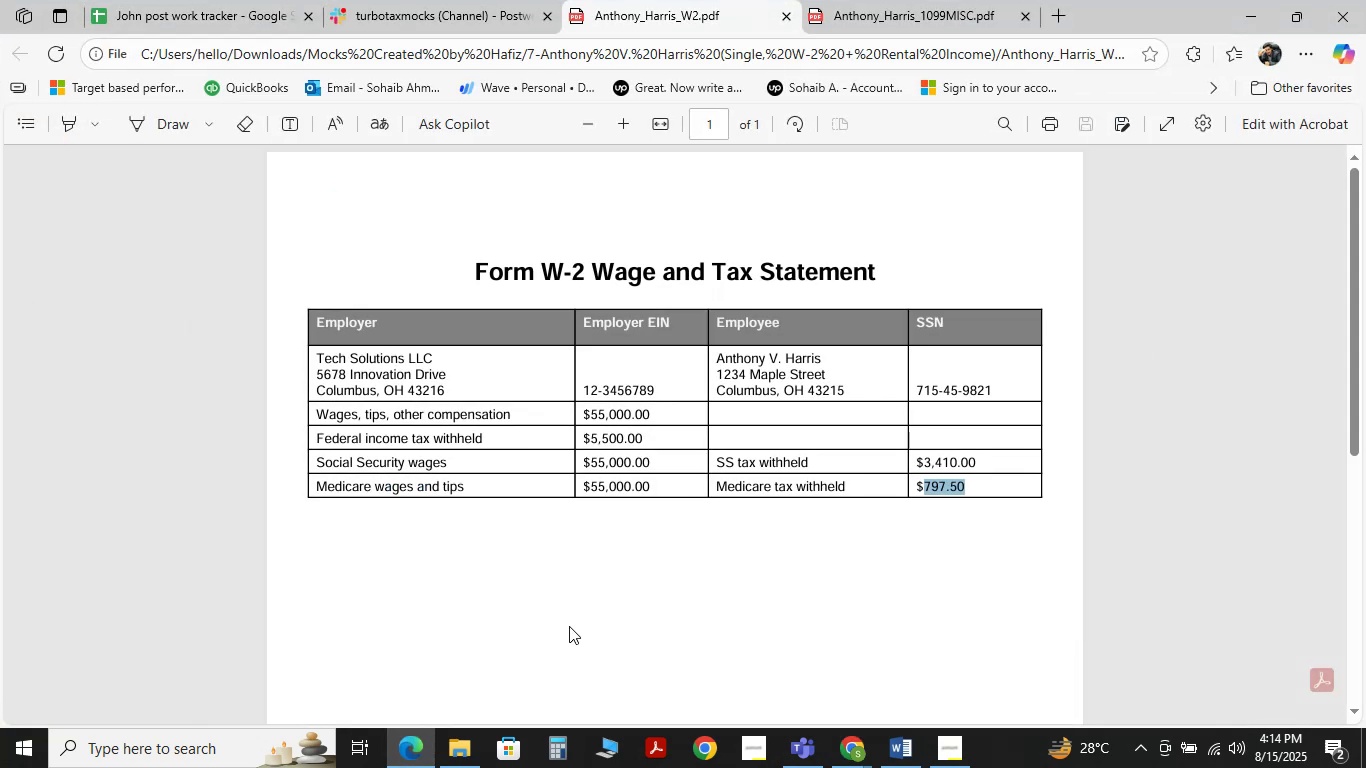 
left_click([569, 625])
 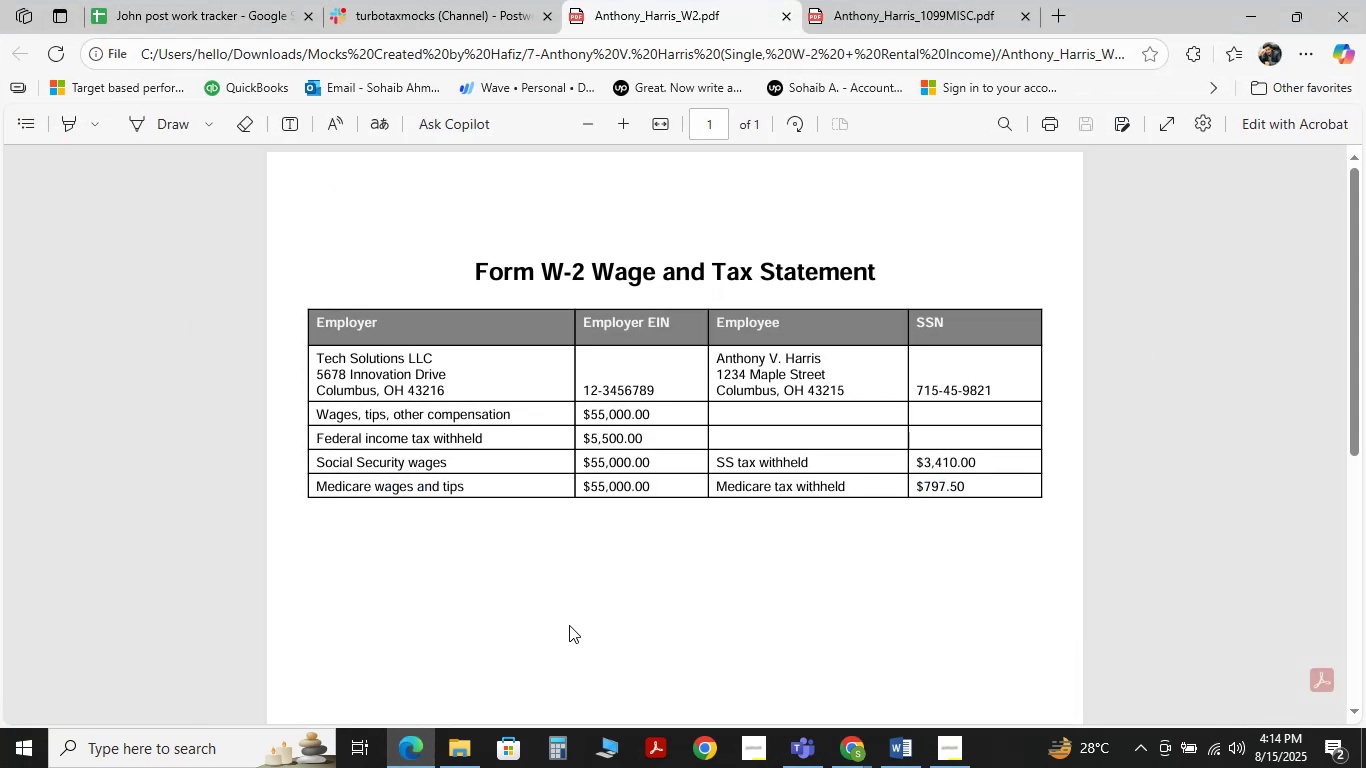 
wait(8.38)
 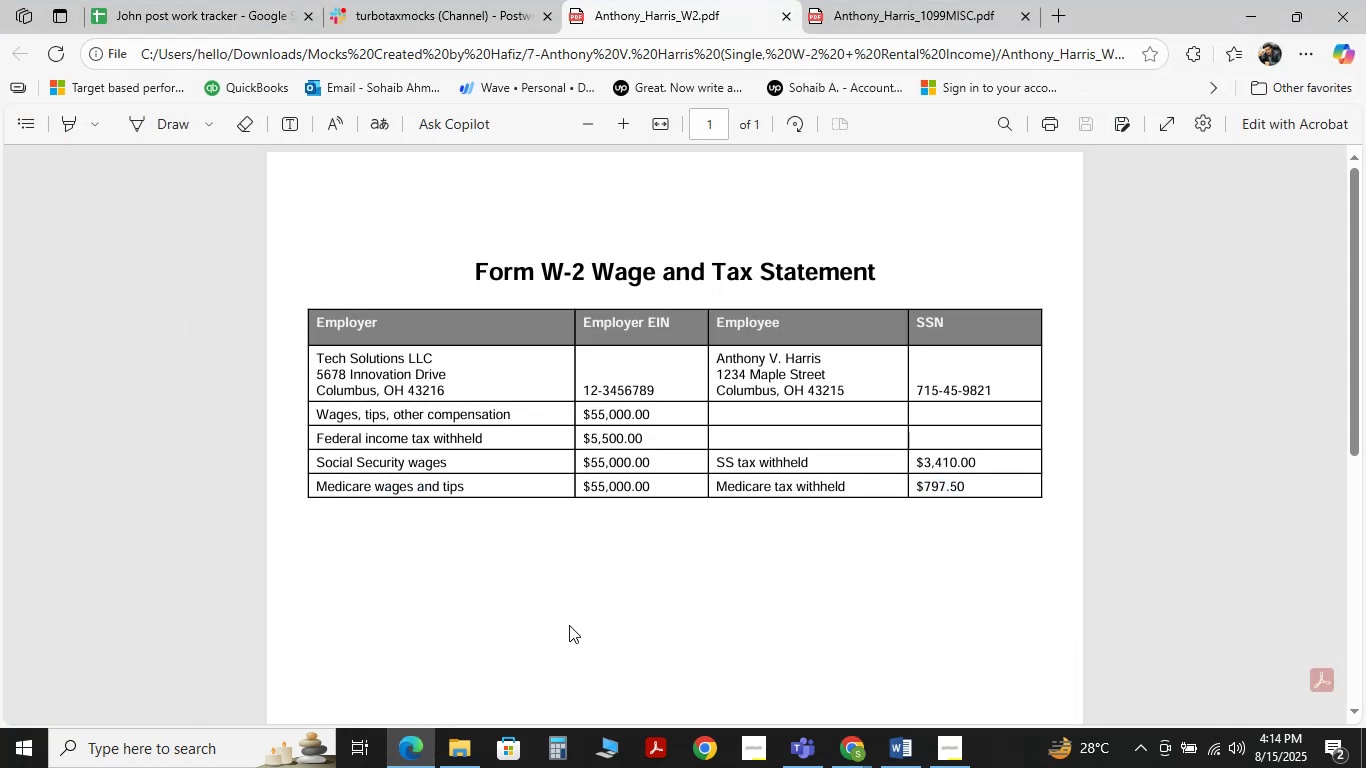 
scroll: coordinate [616, 424], scroll_direction: down, amount: 7.0
 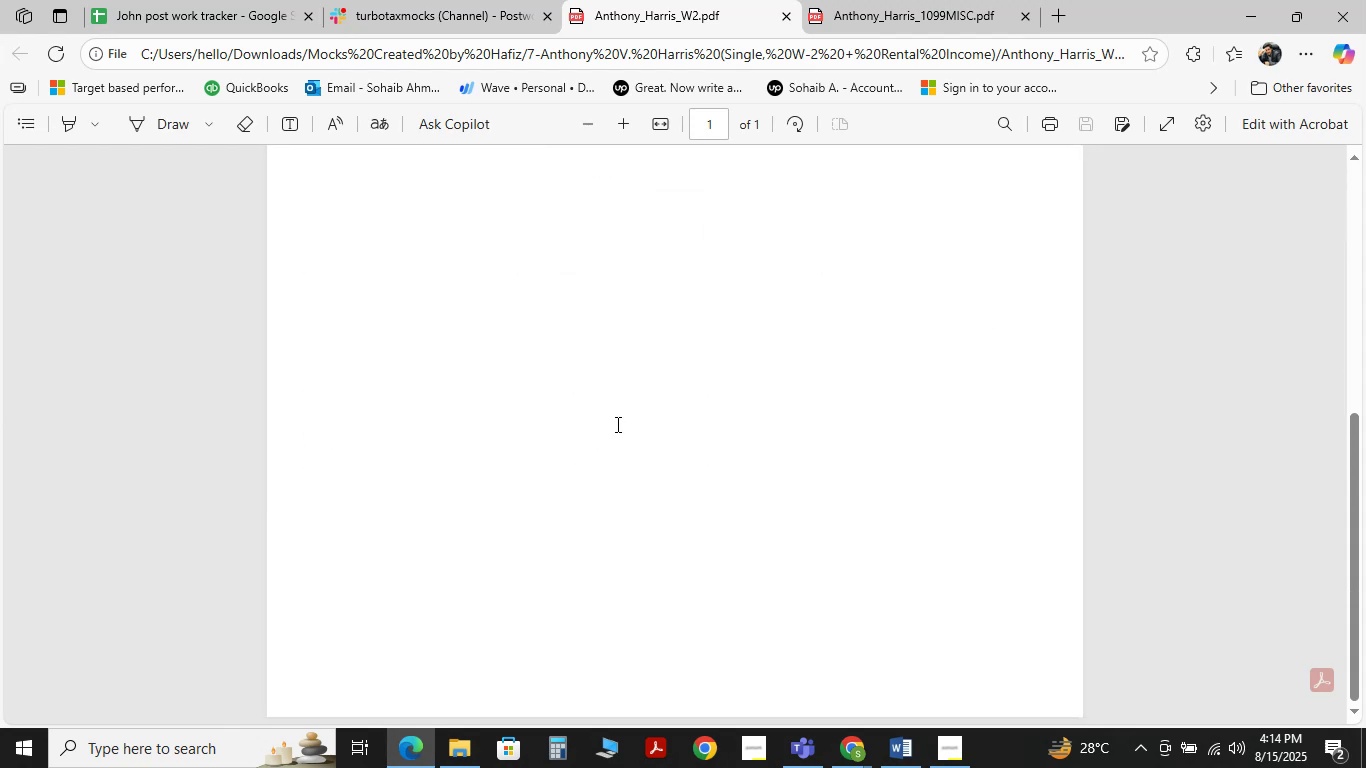 
scroll: coordinate [616, 424], scroll_direction: up, amount: 6.0
 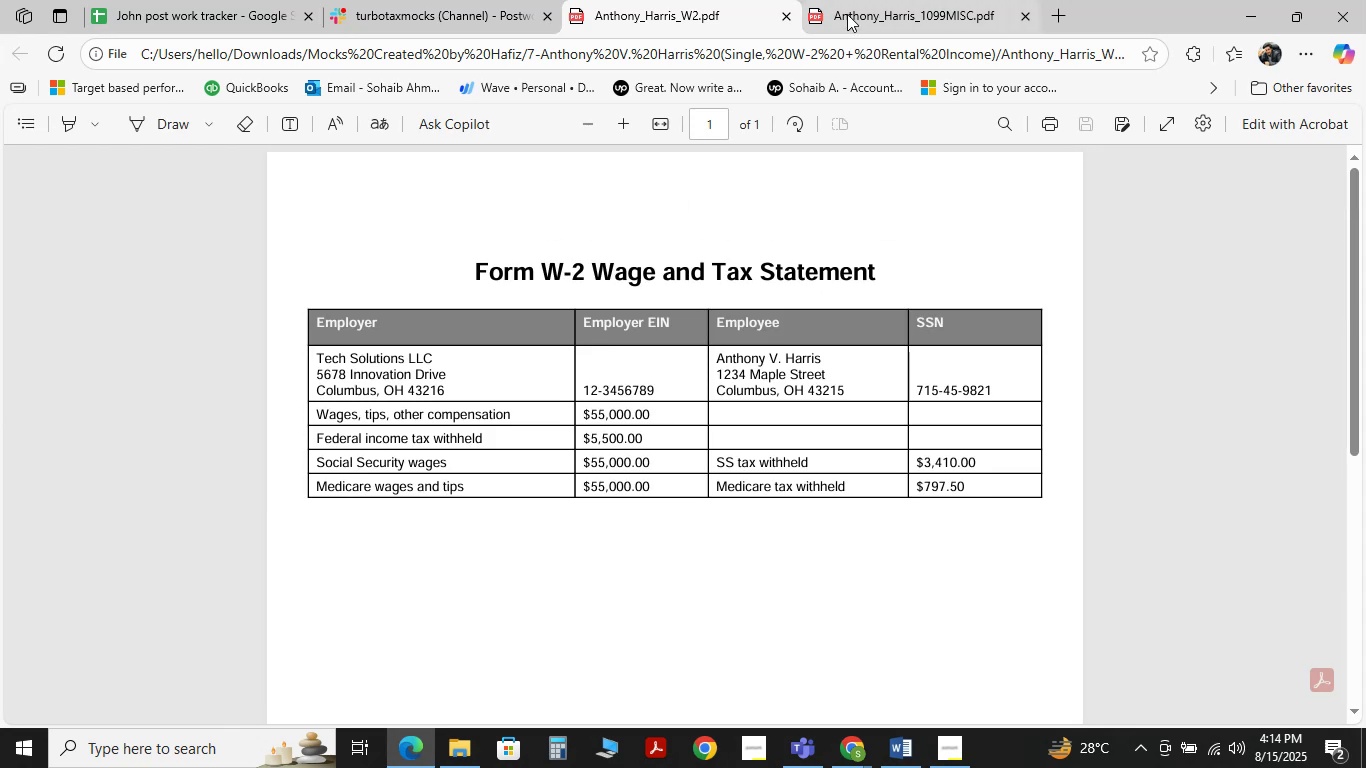 
left_click([855, 7])
 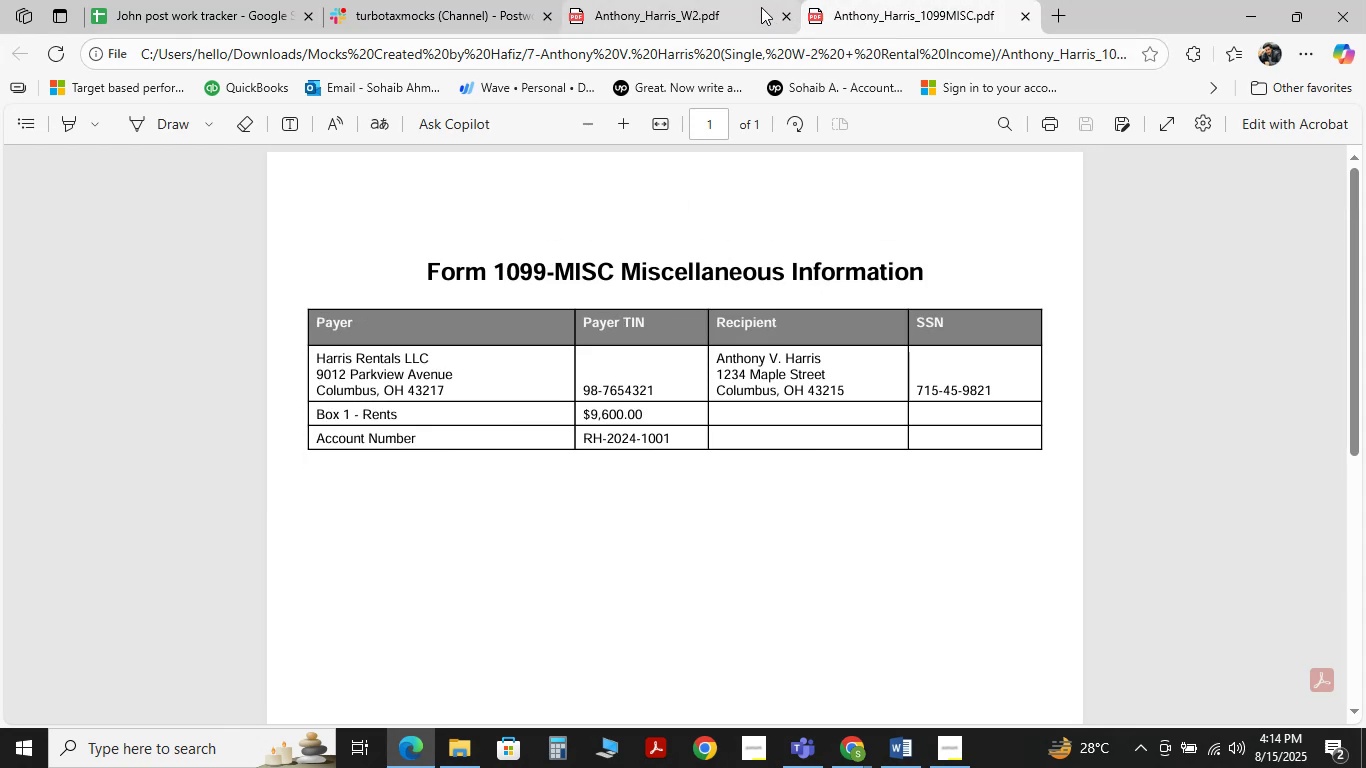 
left_click([749, 7])
 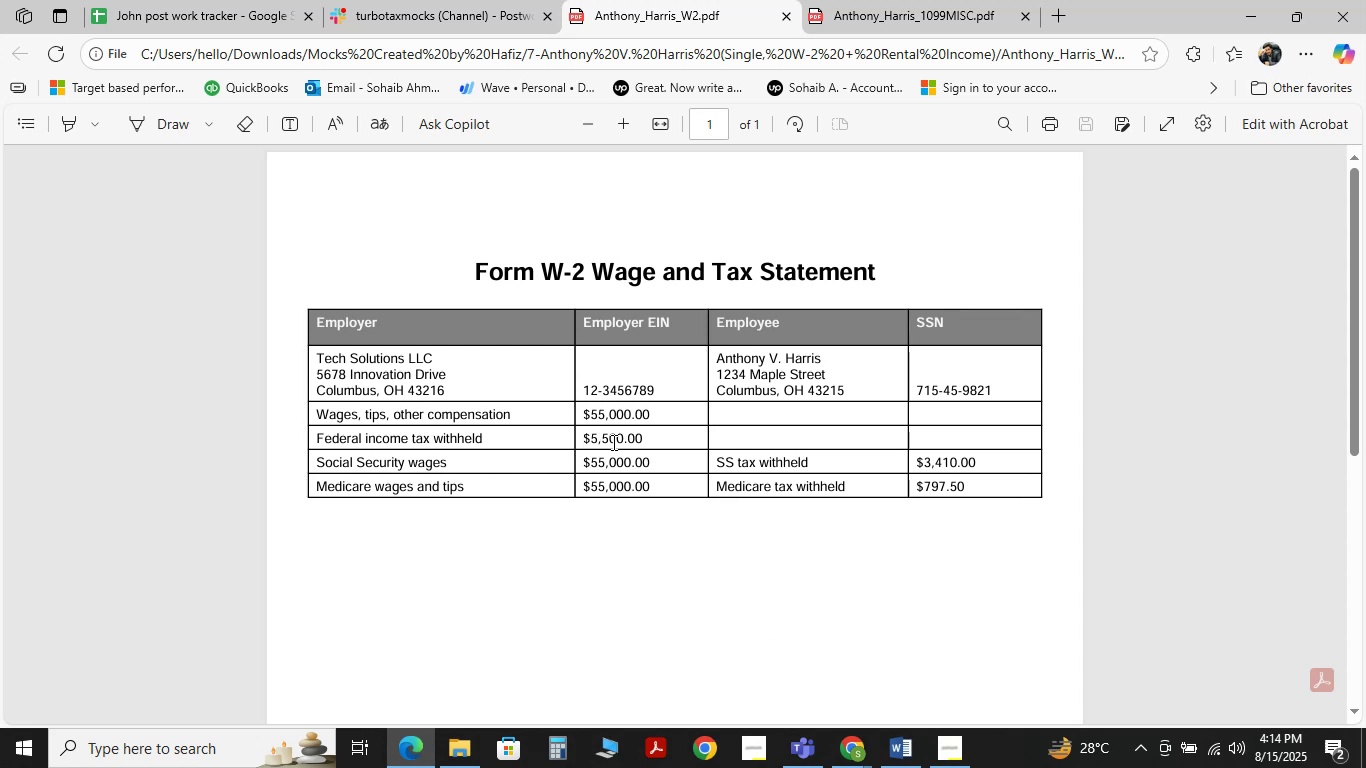 
wait(15.85)
 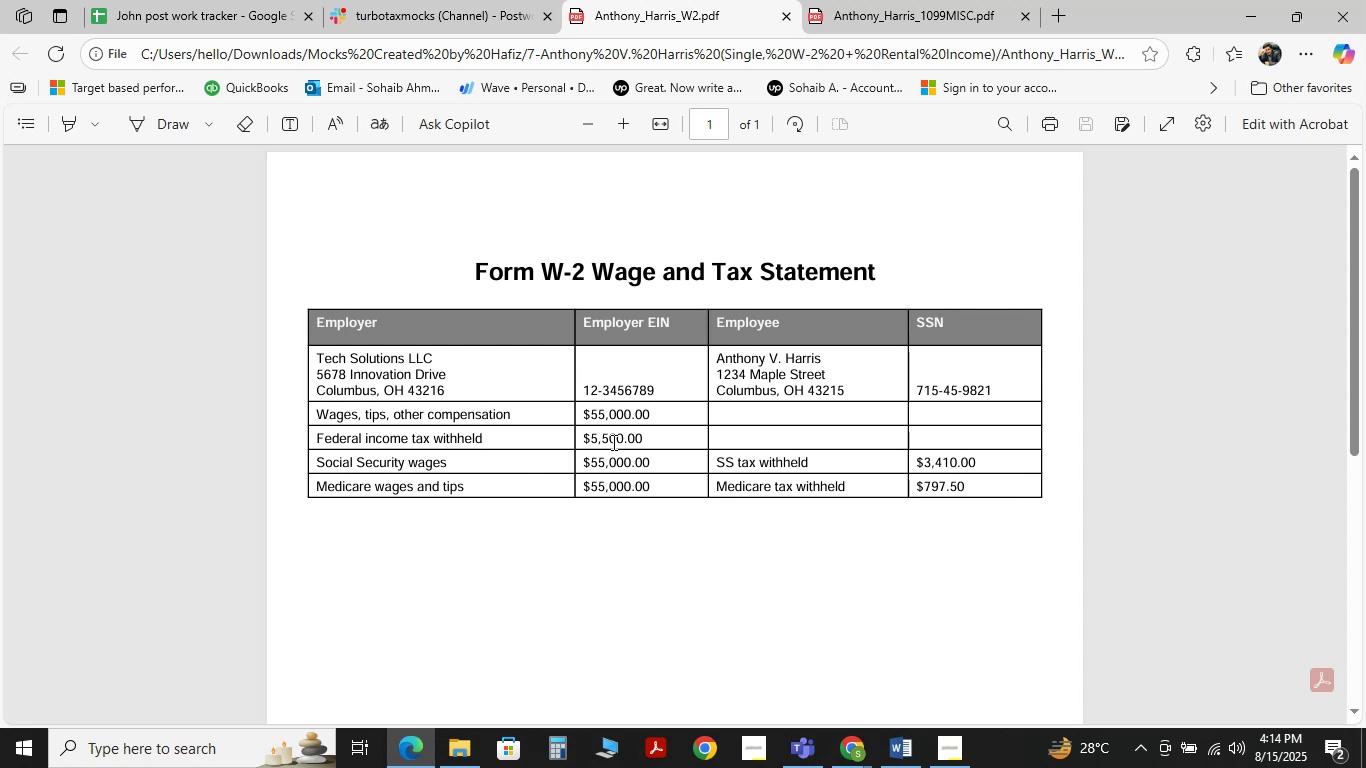 
mouse_move([824, 713])
 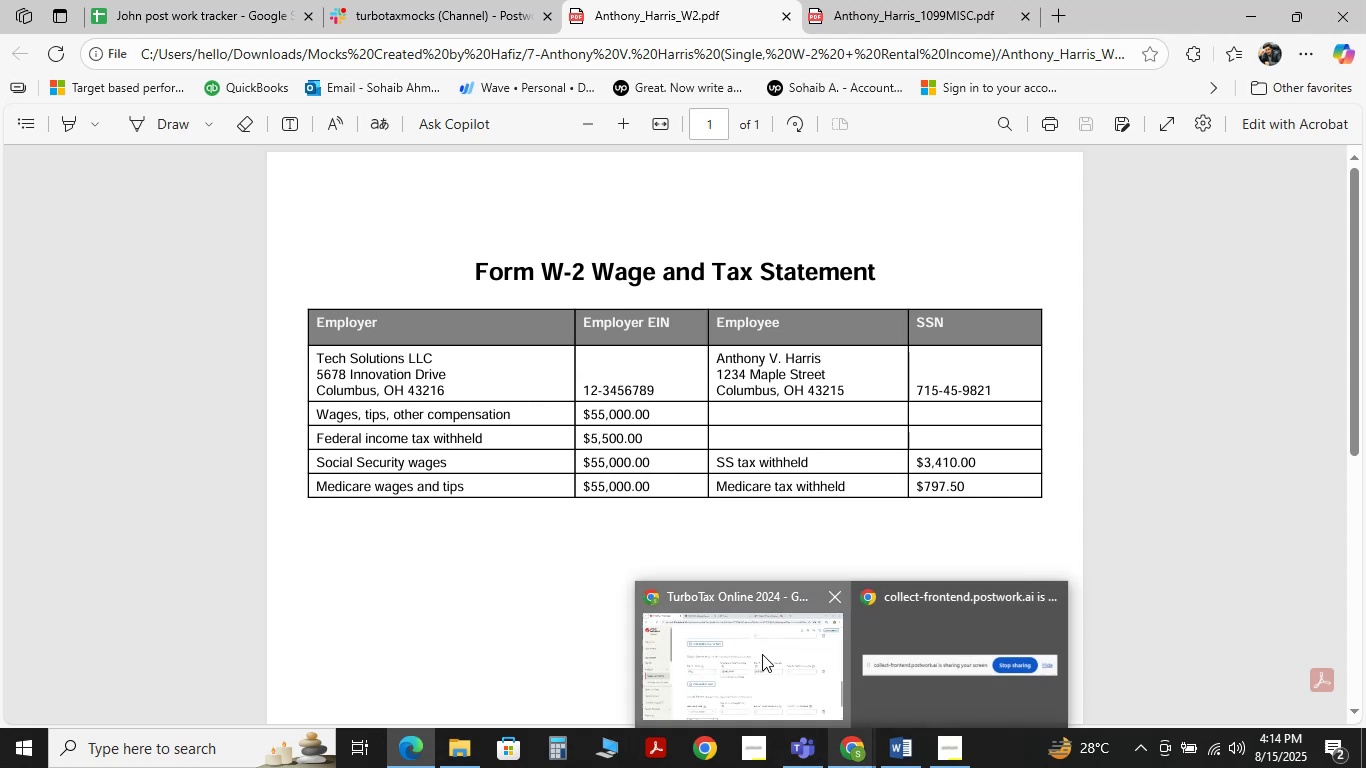 
left_click([762, 654])
 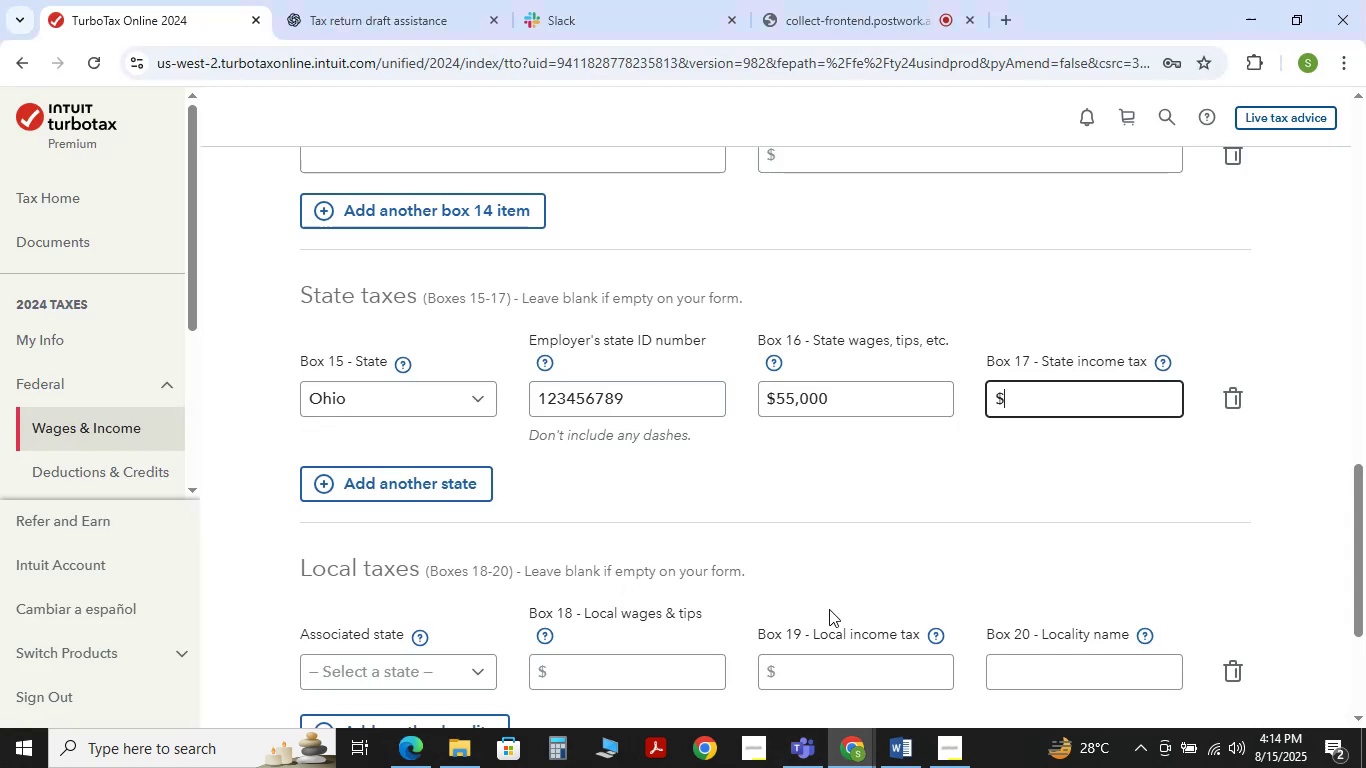 
scroll: coordinate [833, 602], scroll_direction: up, amount: 9.0
 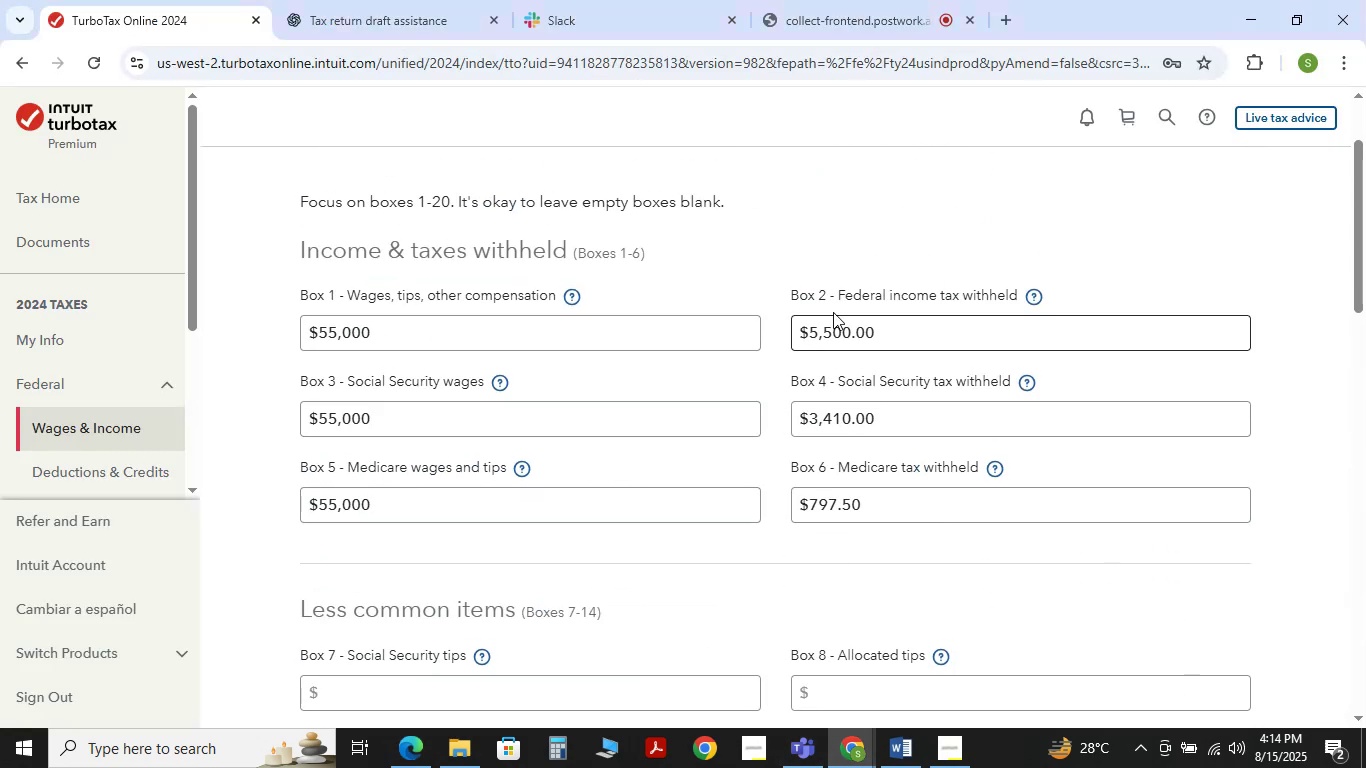 
scroll: coordinate [705, 469], scroll_direction: down, amount: 8.0
 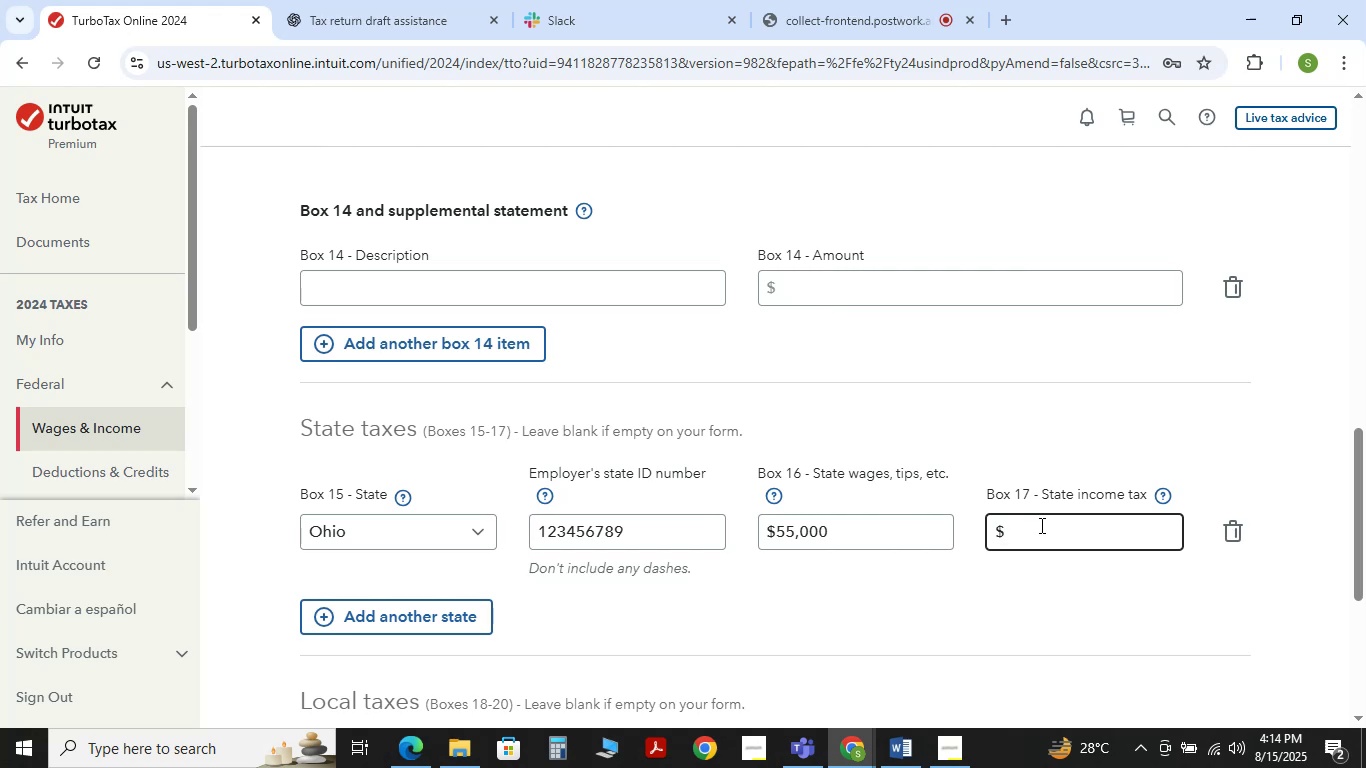 
wait(15.23)
 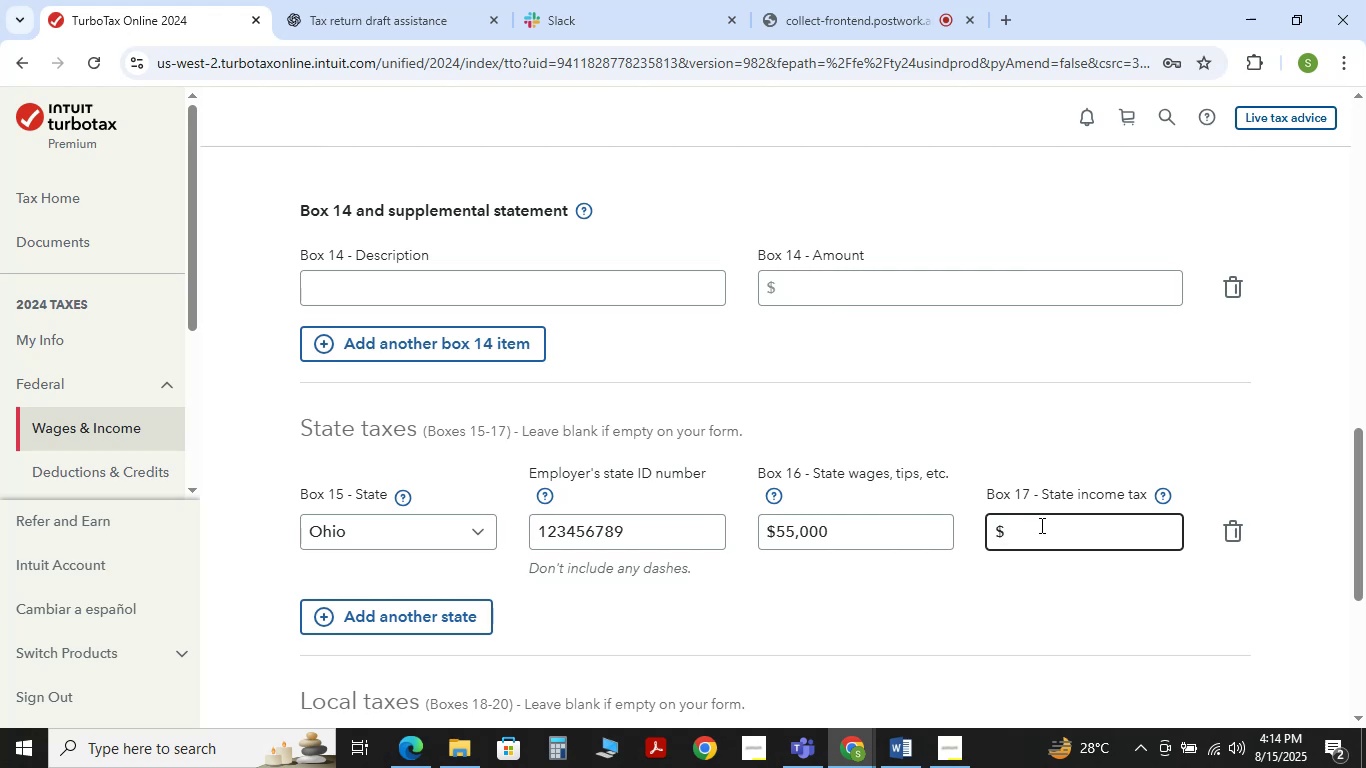 
key(Alt+Tab)
 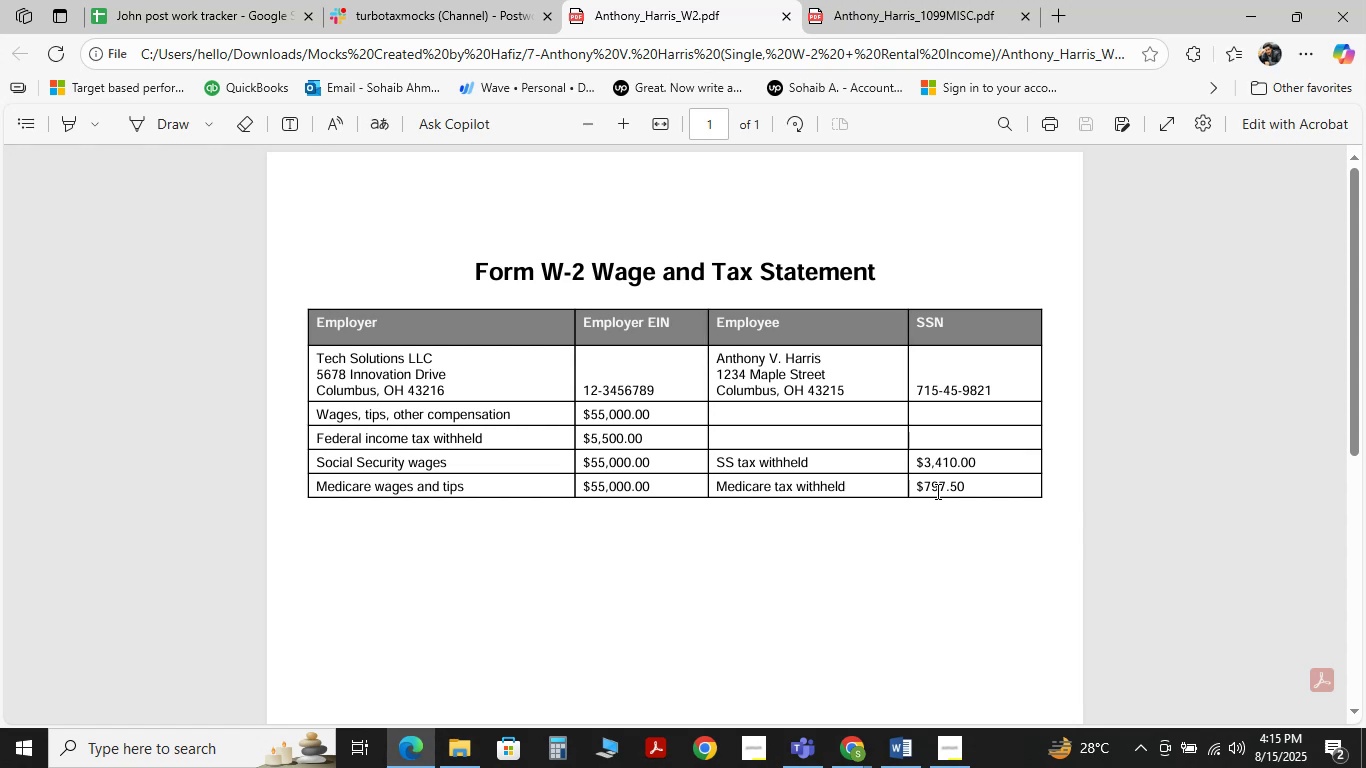 
wait(9.23)
 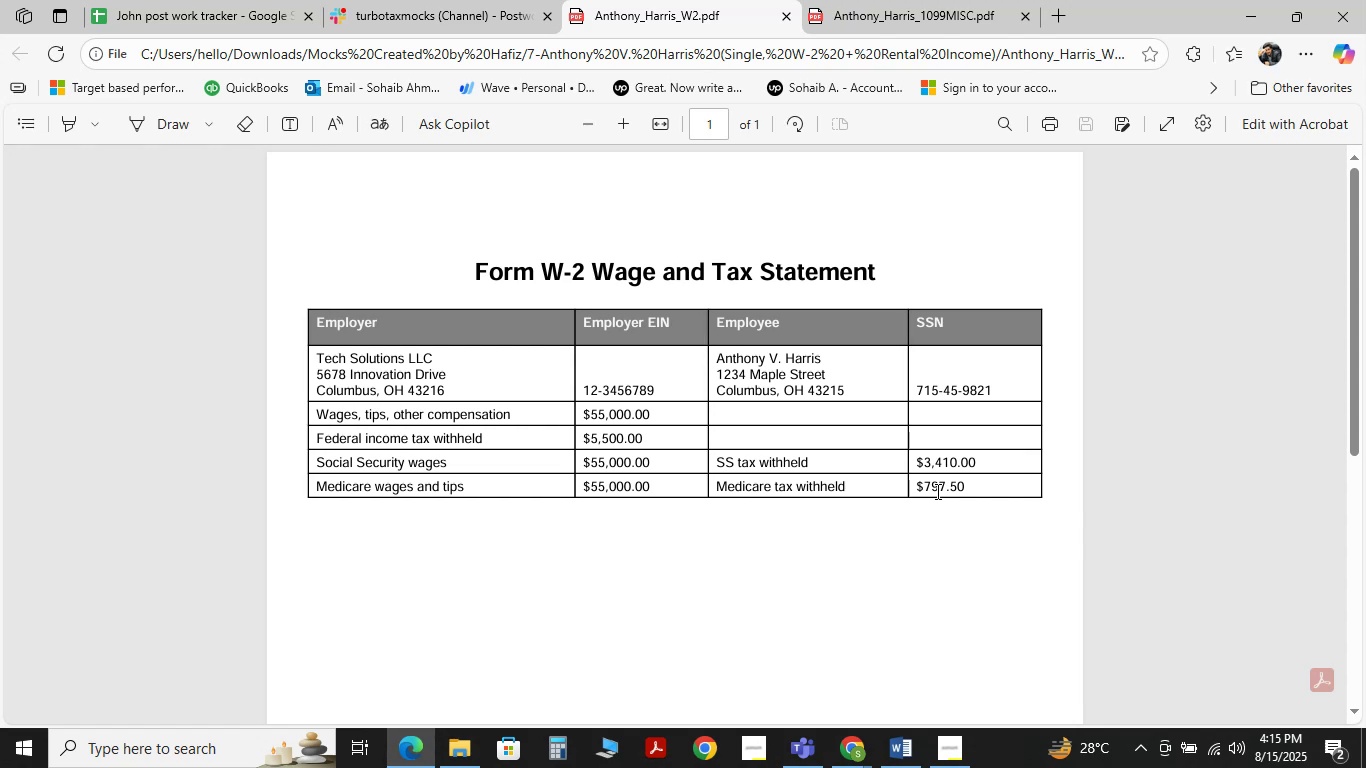 
key(Alt+Tab)
 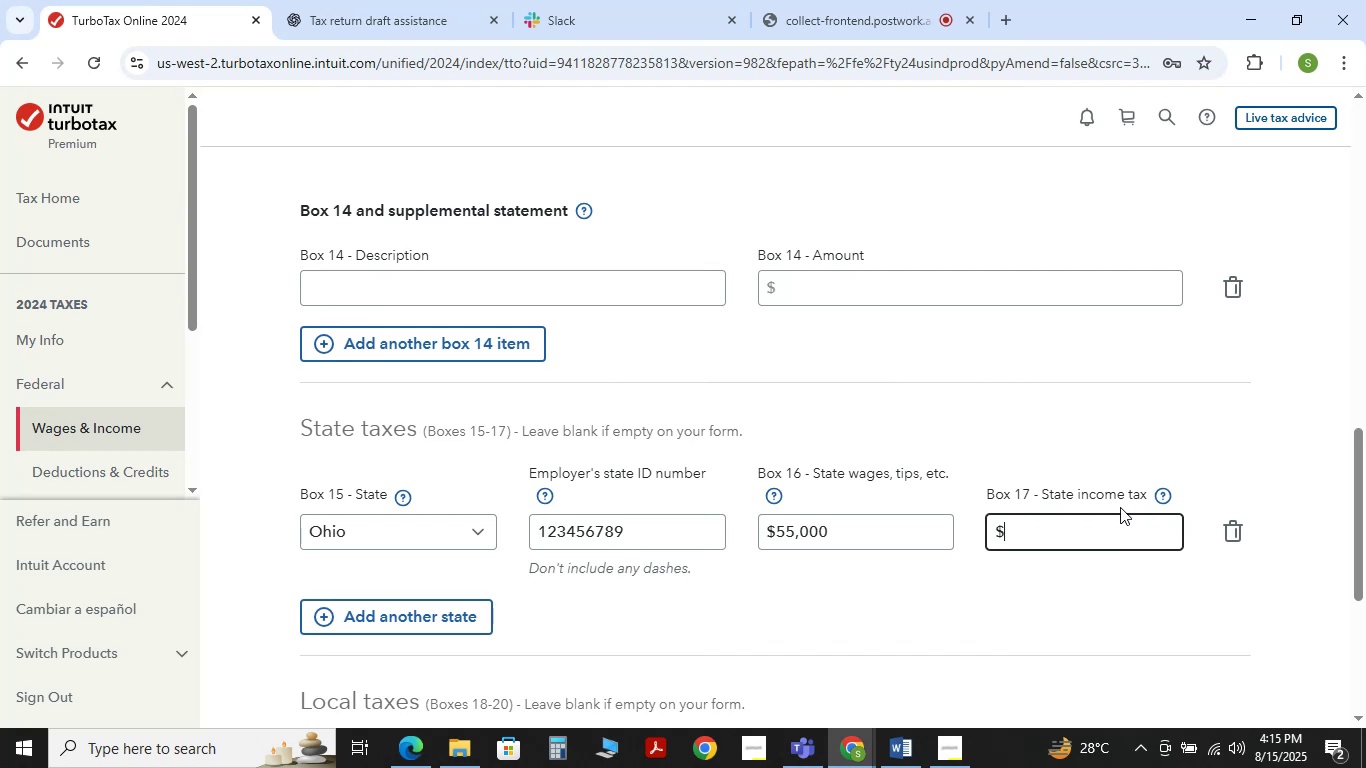 
key(Alt+Tab)
 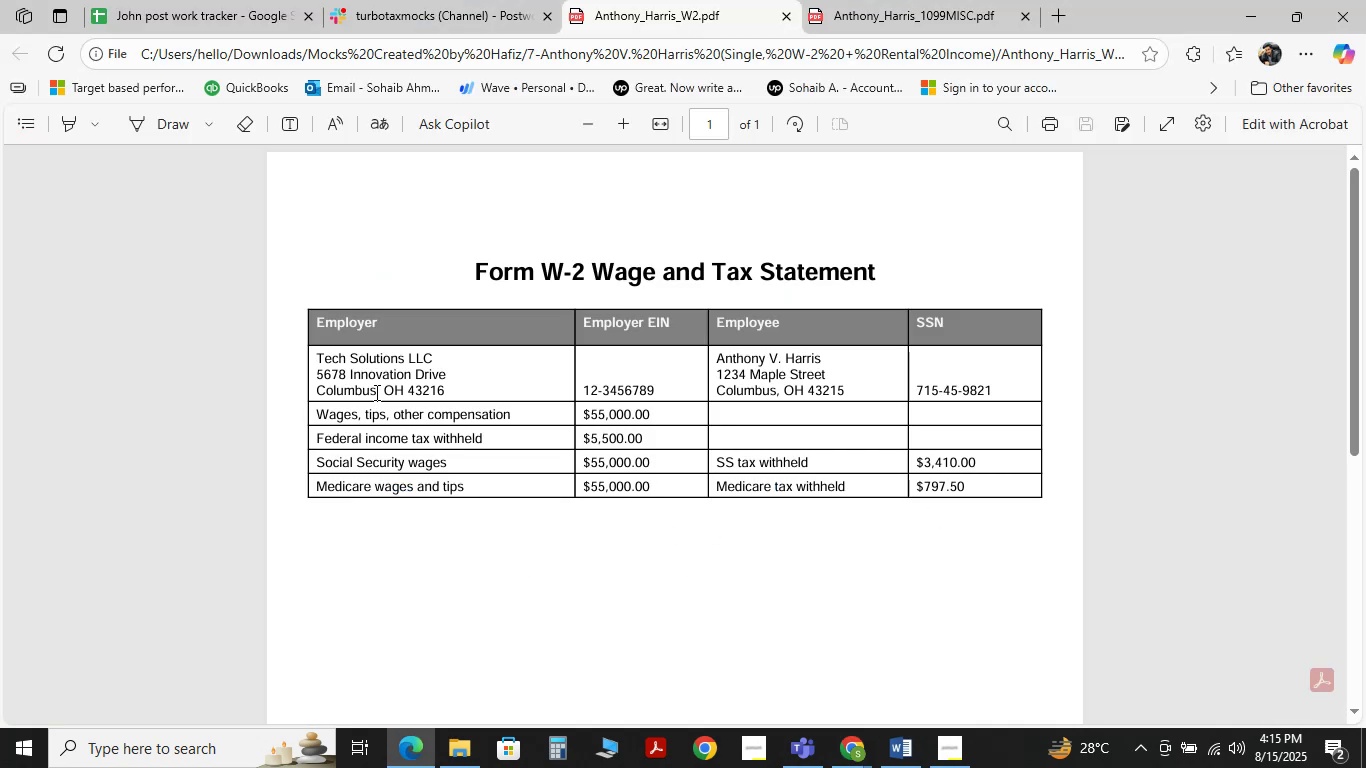 
wait(8.42)
 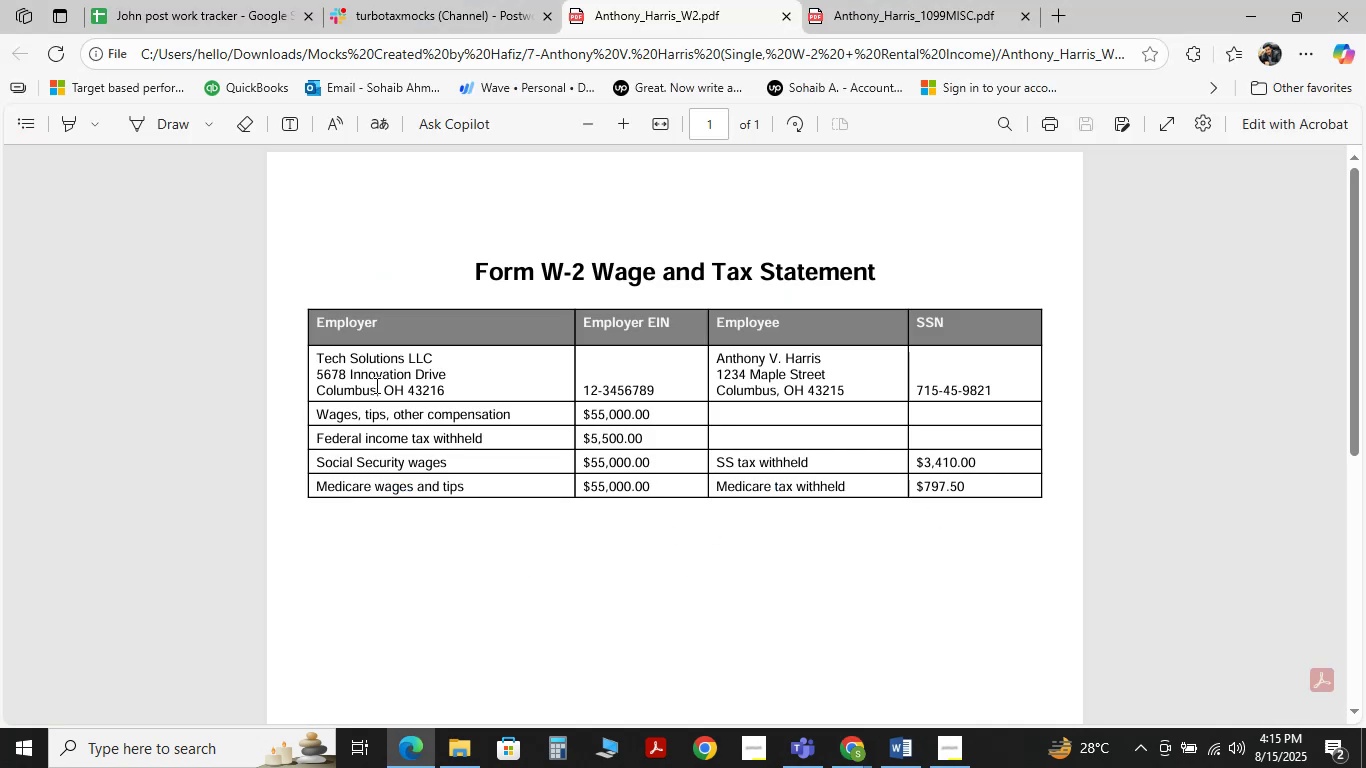 
key(Alt+Tab)
 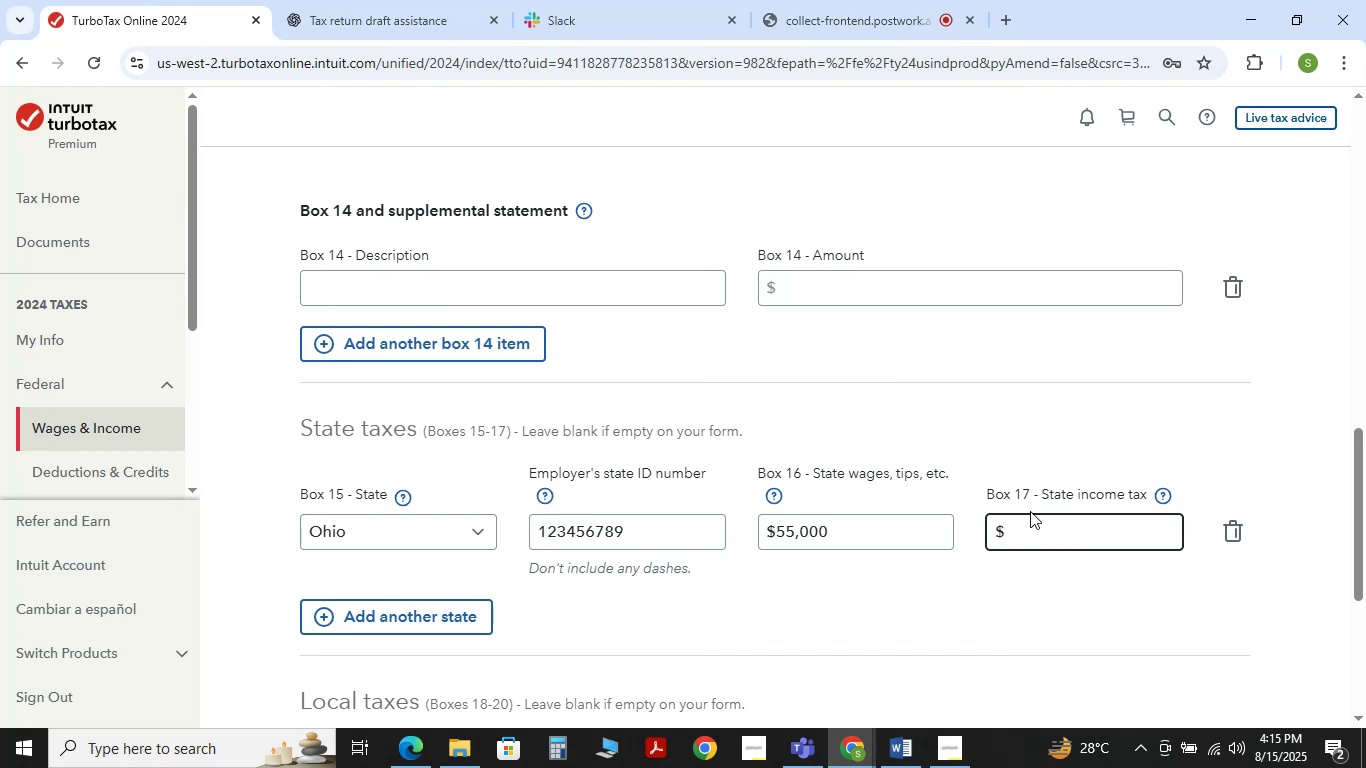 
key(Numpad0)
 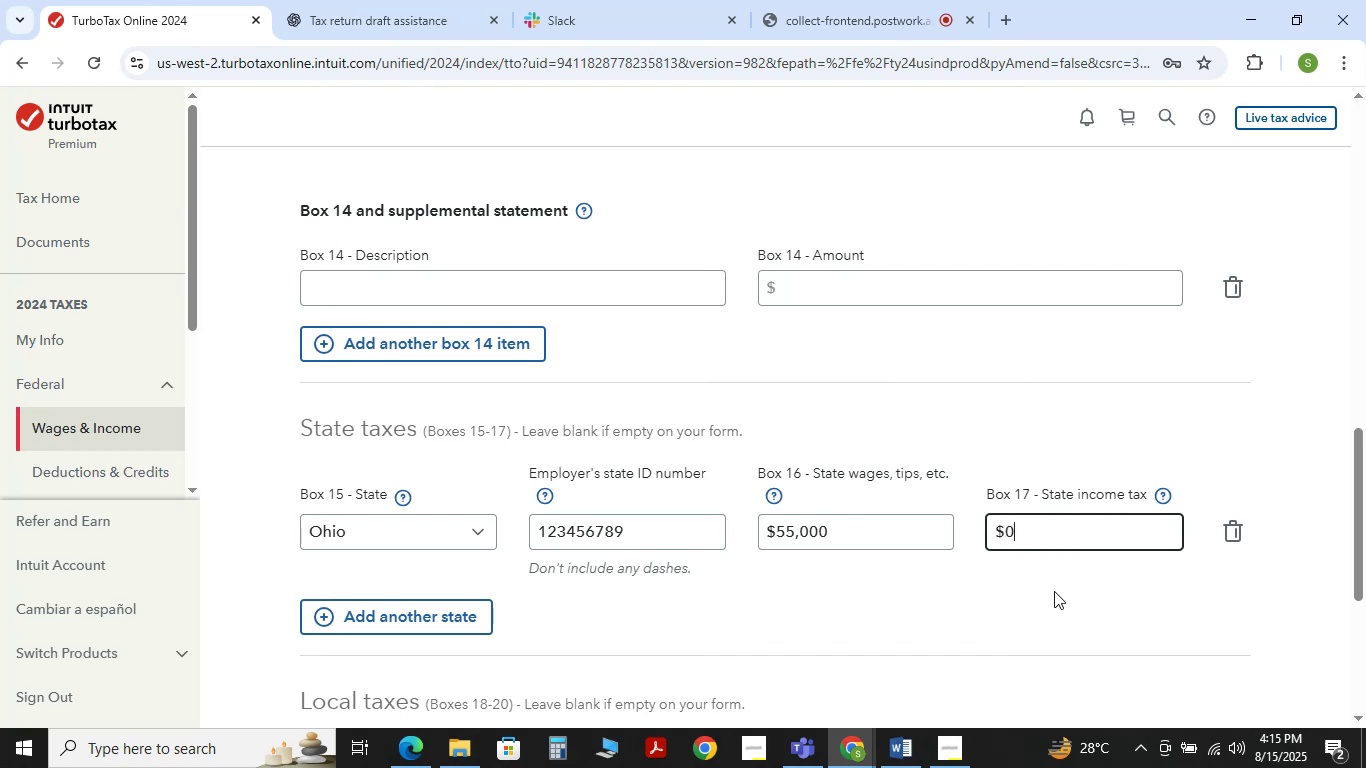 
left_click([1051, 598])
 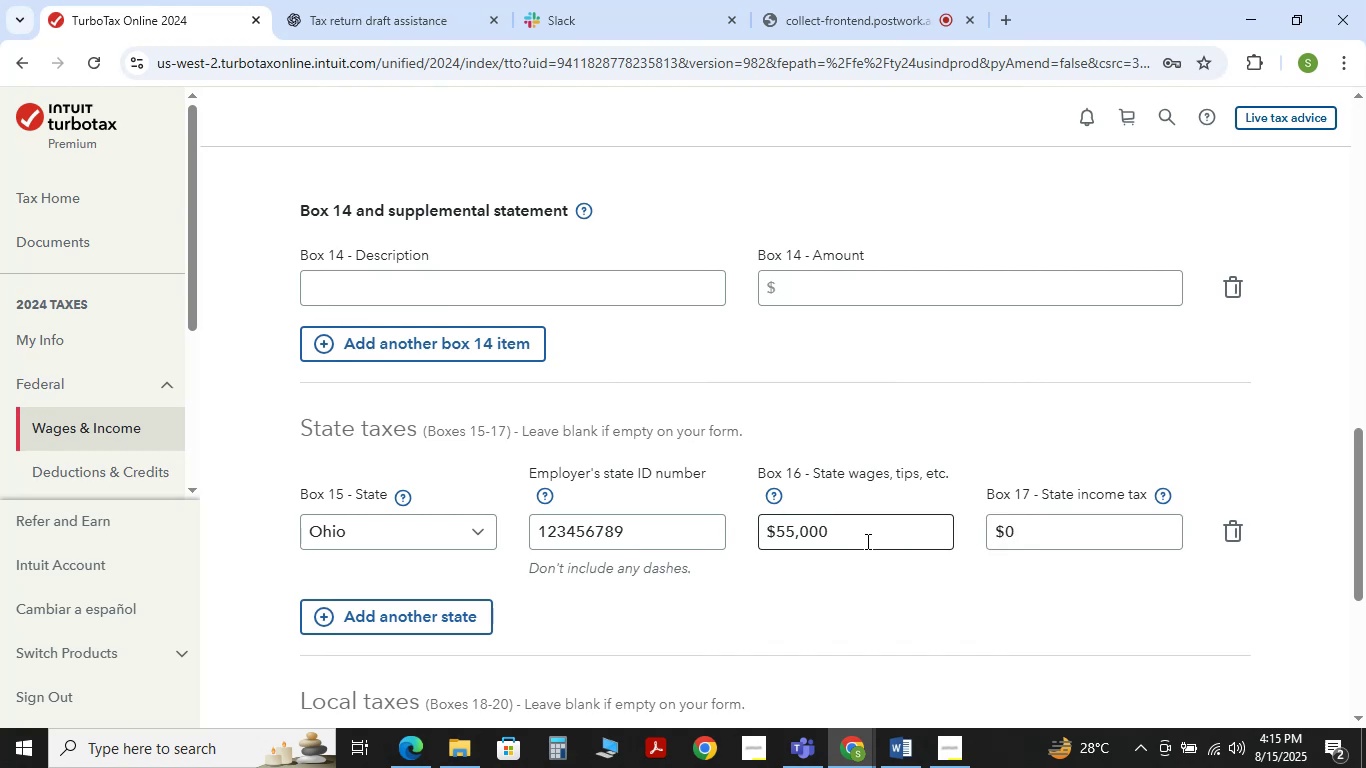 
scroll: coordinate [737, 495], scroll_direction: down, amount: 4.0
 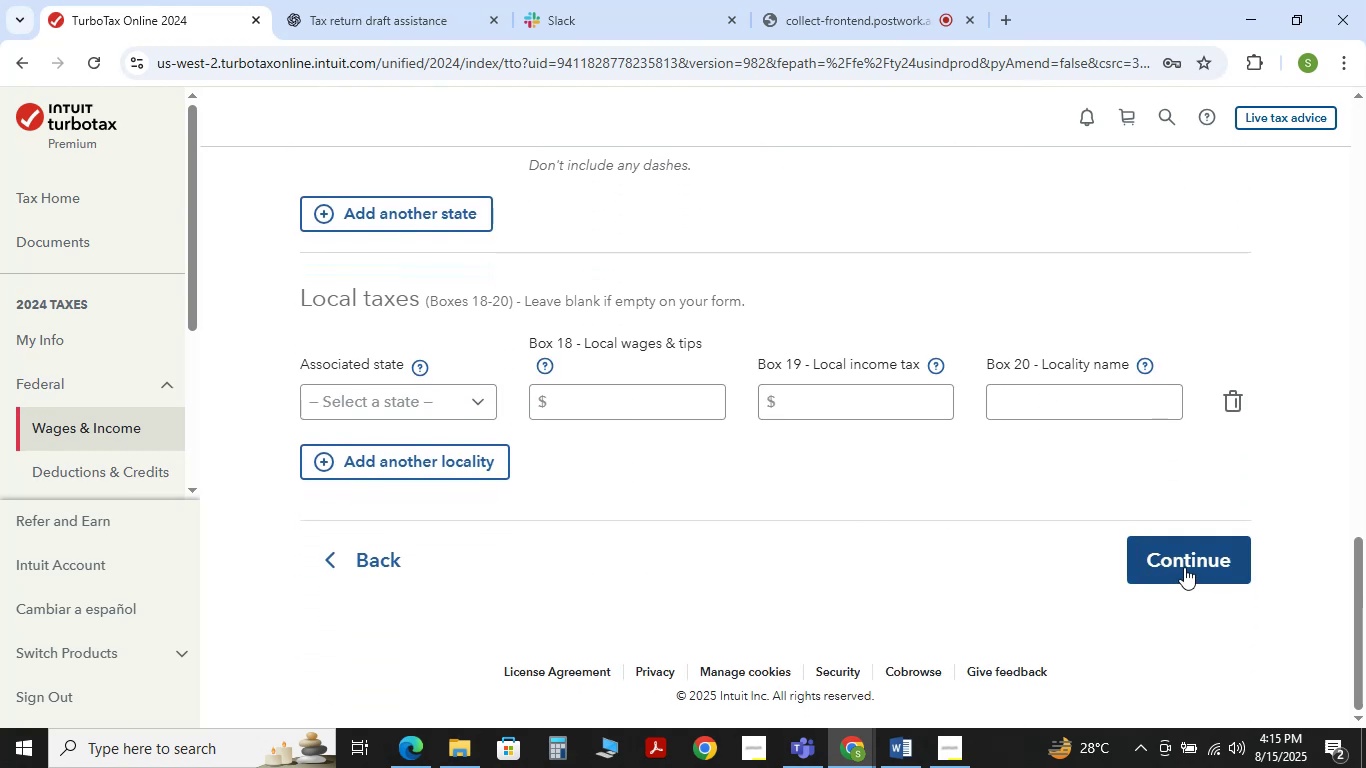 
left_click([1184, 567])
 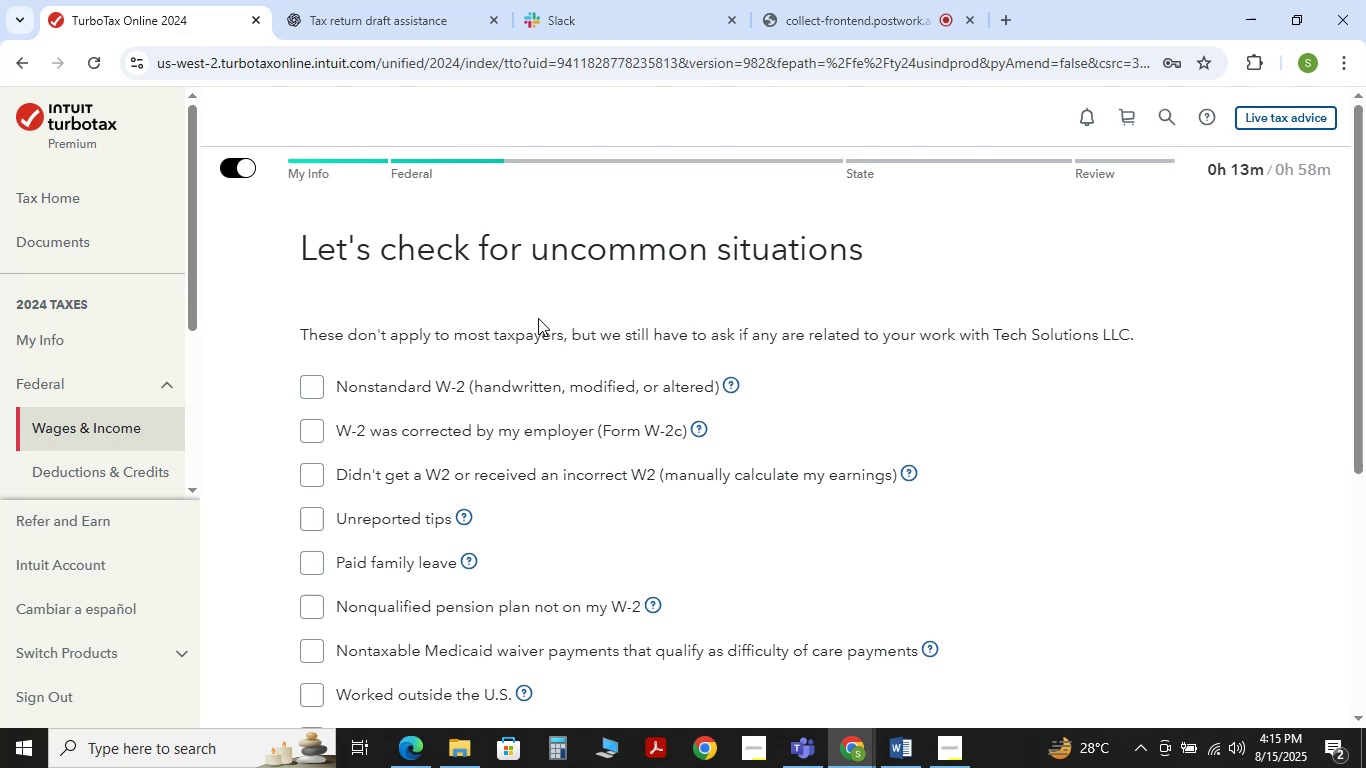 
wait(6.36)
 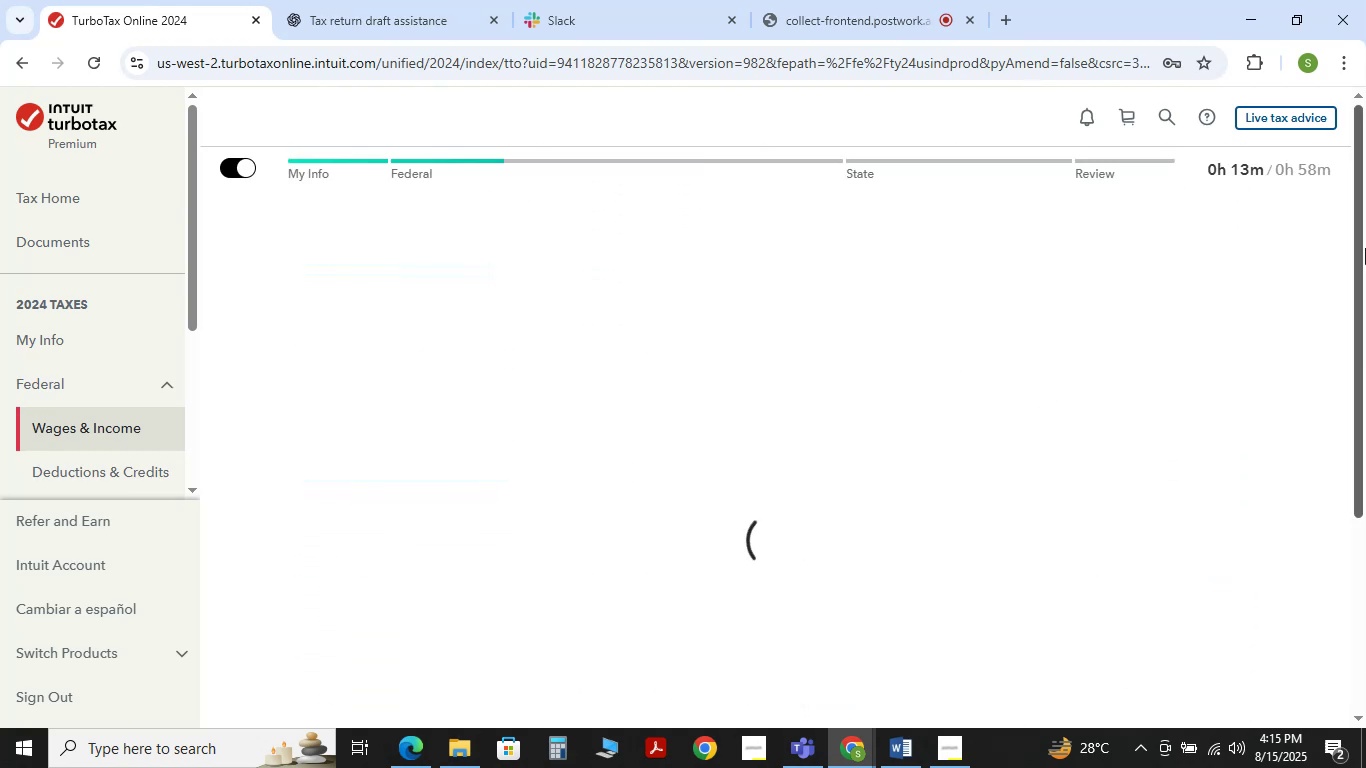 
scroll: coordinate [538, 318], scroll_direction: down, amount: 1.0
 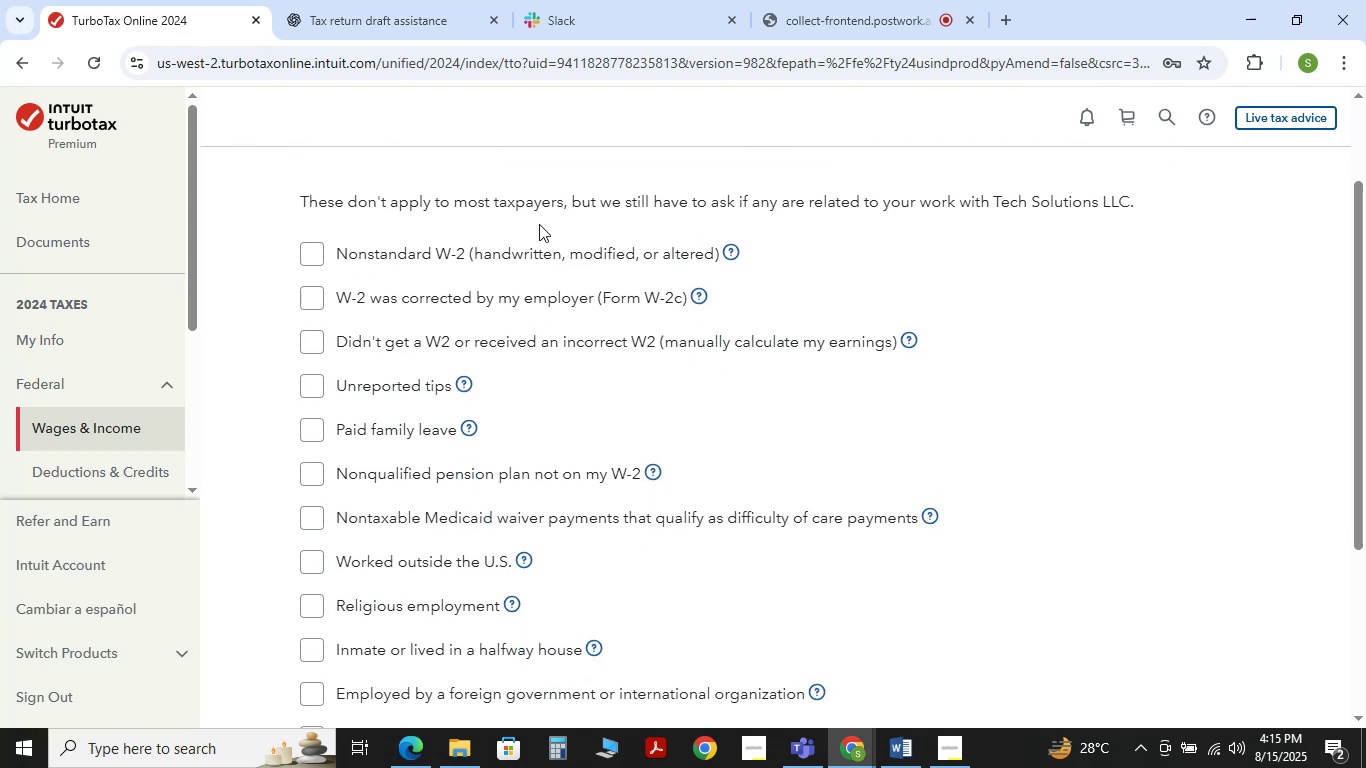 
wait(5.81)
 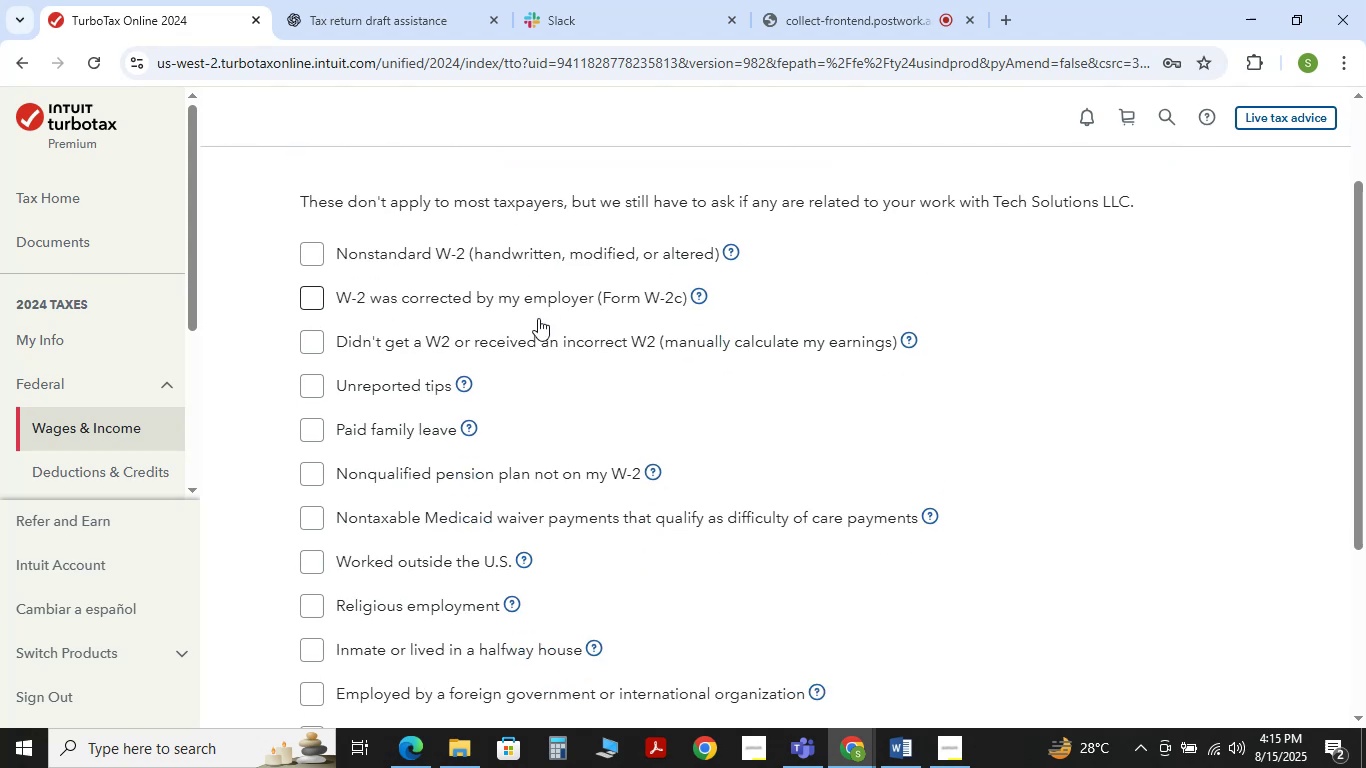 
scroll: coordinate [468, 297], scroll_direction: down, amount: 4.0
 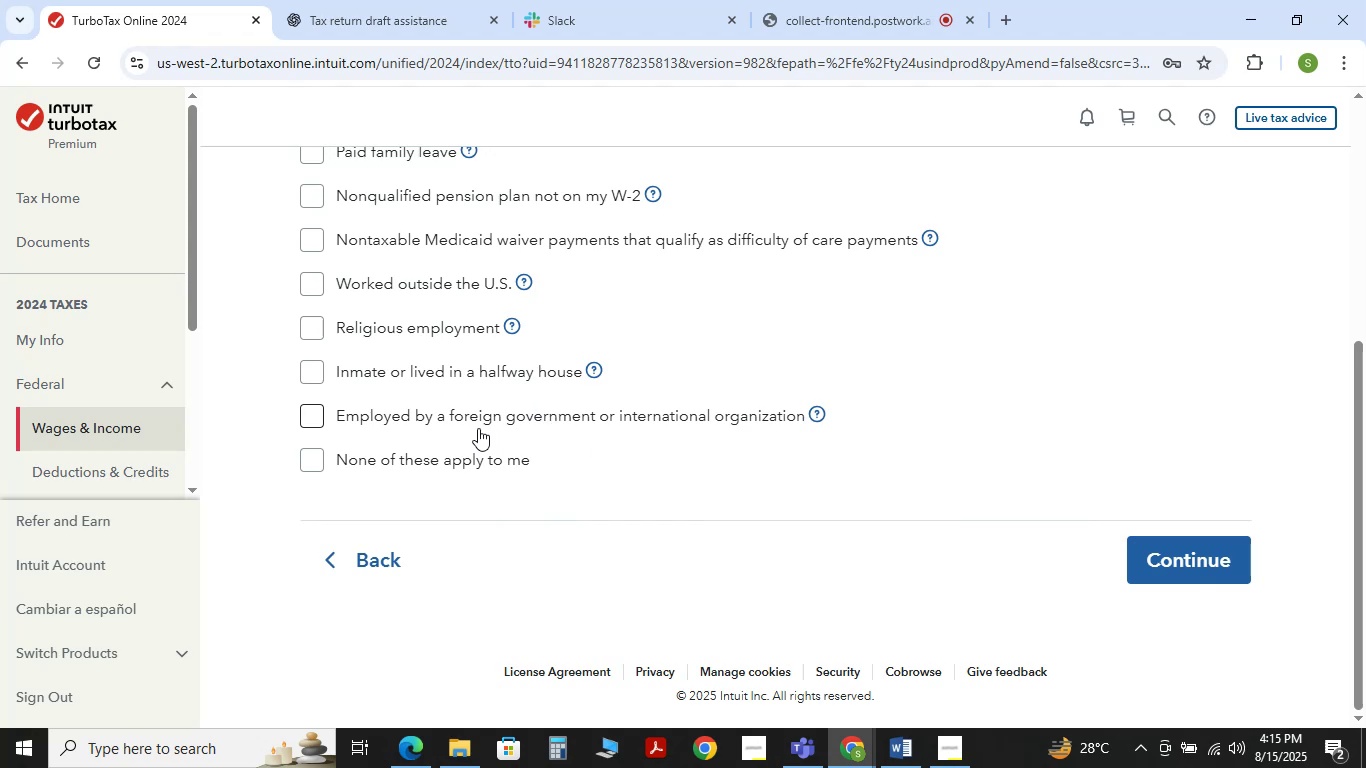 
wait(8.13)
 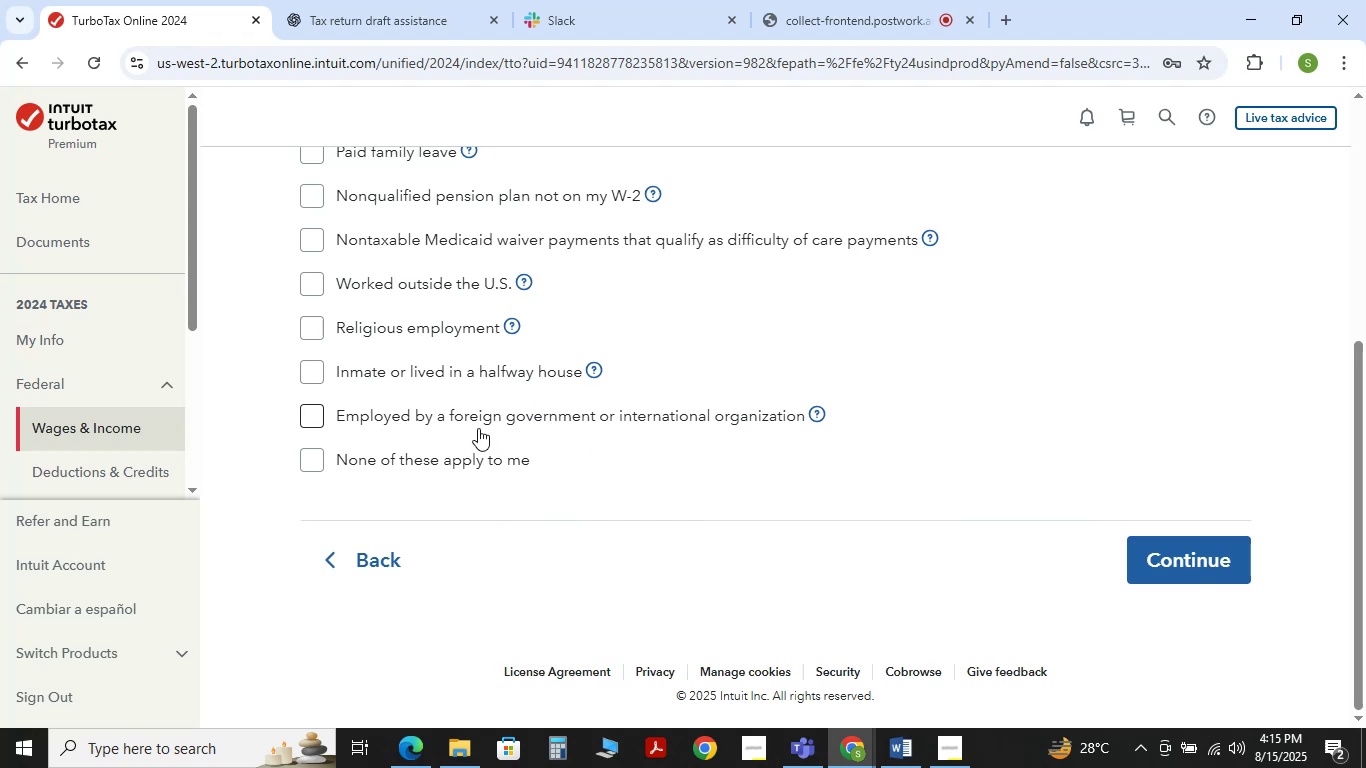 
scroll: coordinate [421, 340], scroll_direction: up, amount: 2.0
 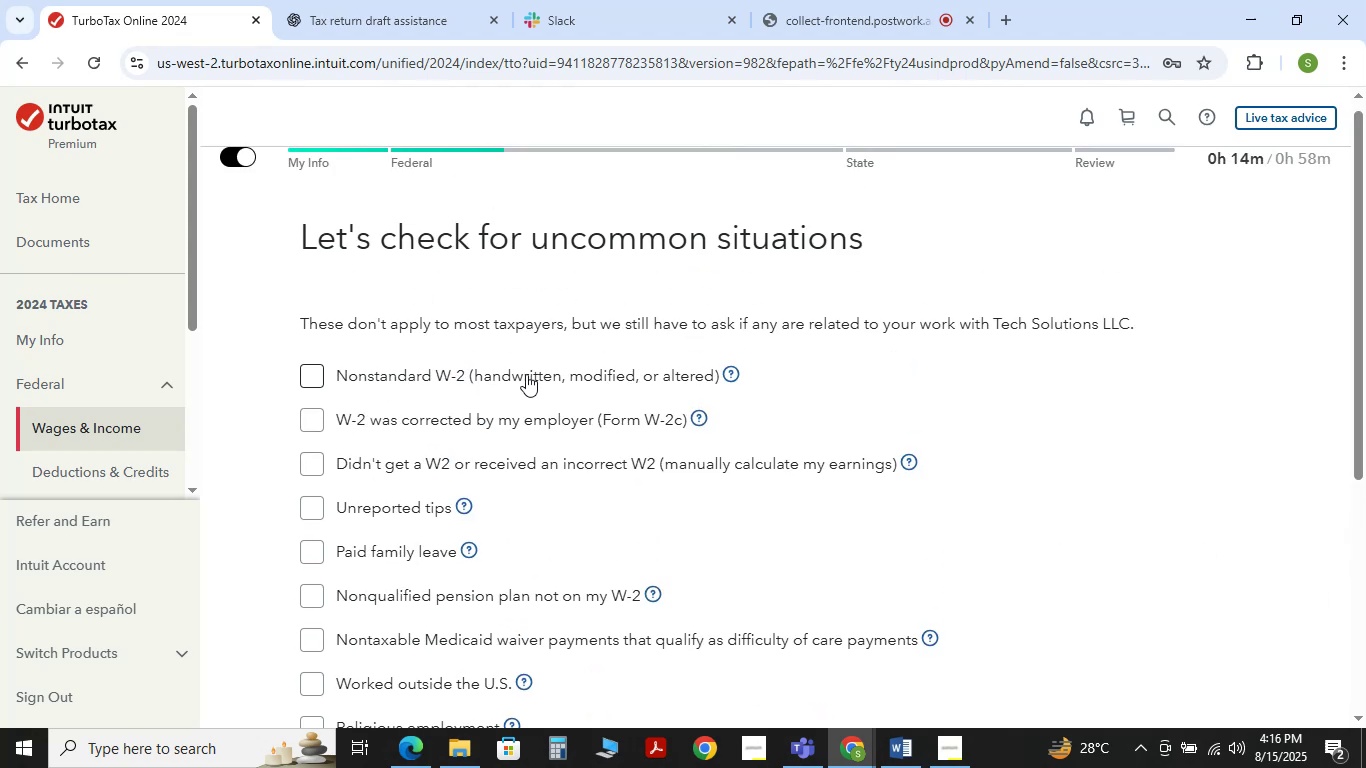 
wait(5.33)
 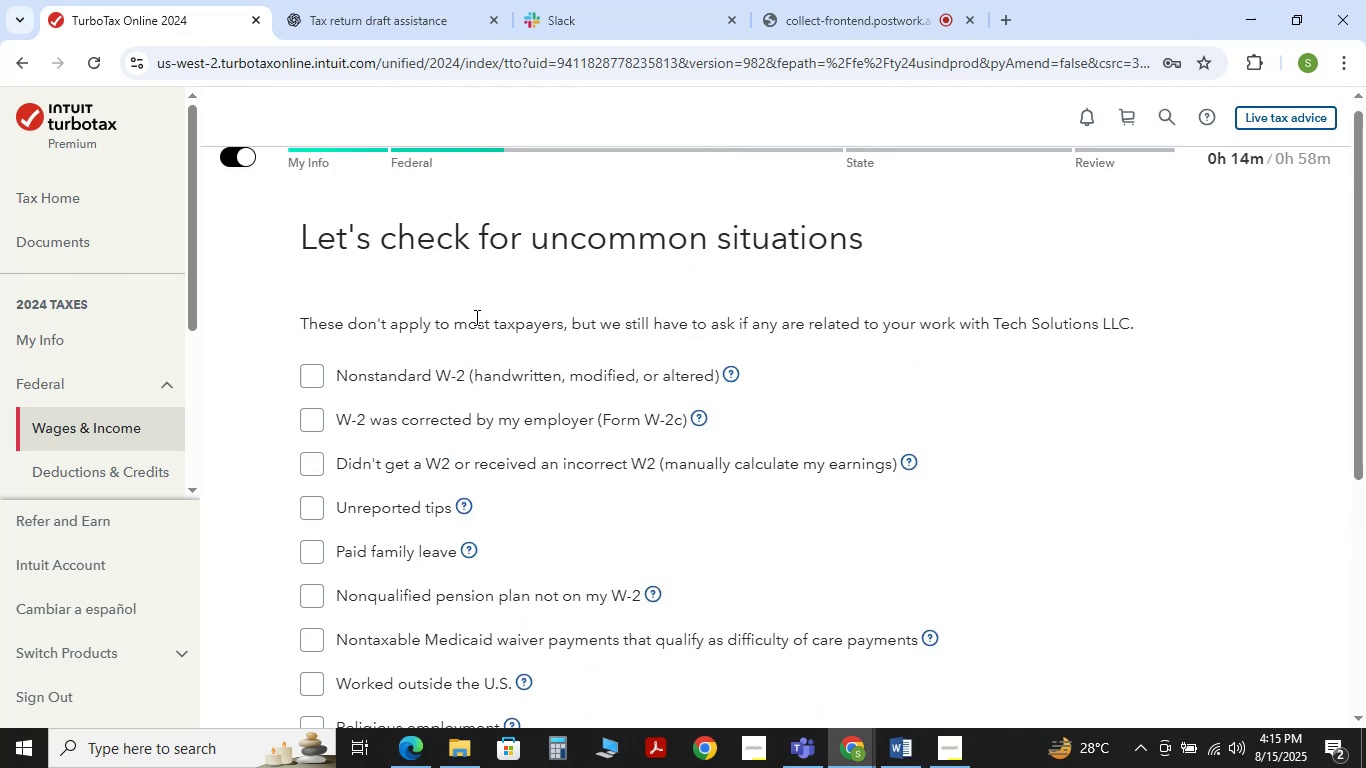 
left_click_drag(start_coordinate=[300, 327], to_coordinate=[532, 465])
 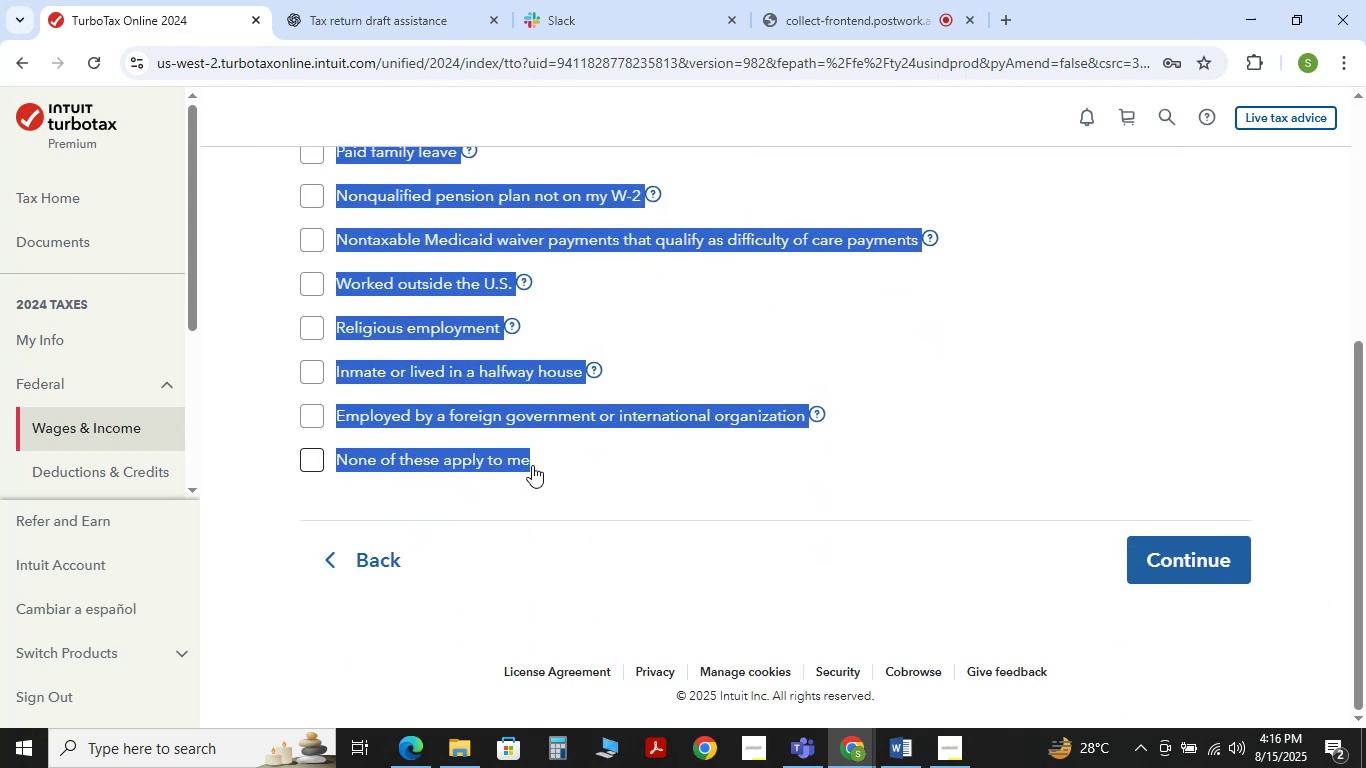 
scroll: coordinate [429, 601], scroll_direction: down, amount: 3.0
 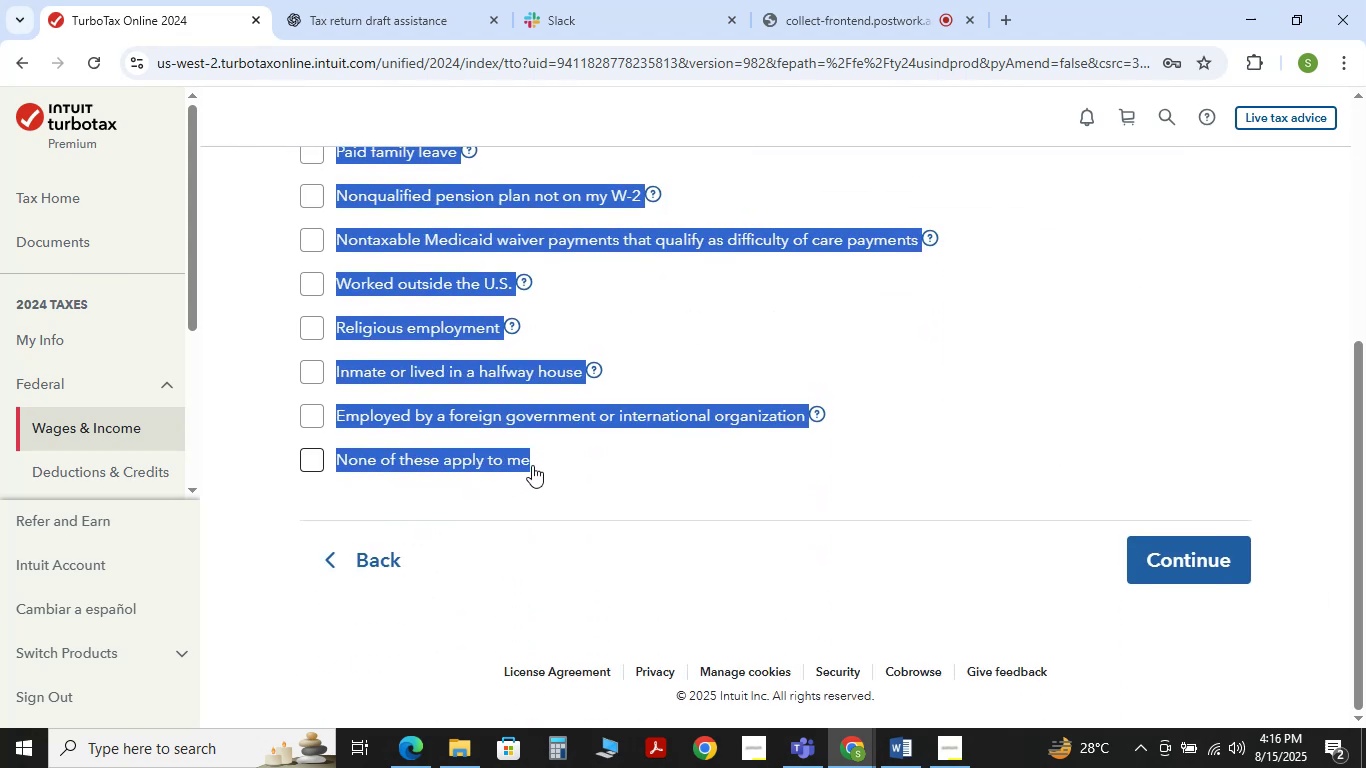 
key(Control+C)
 